 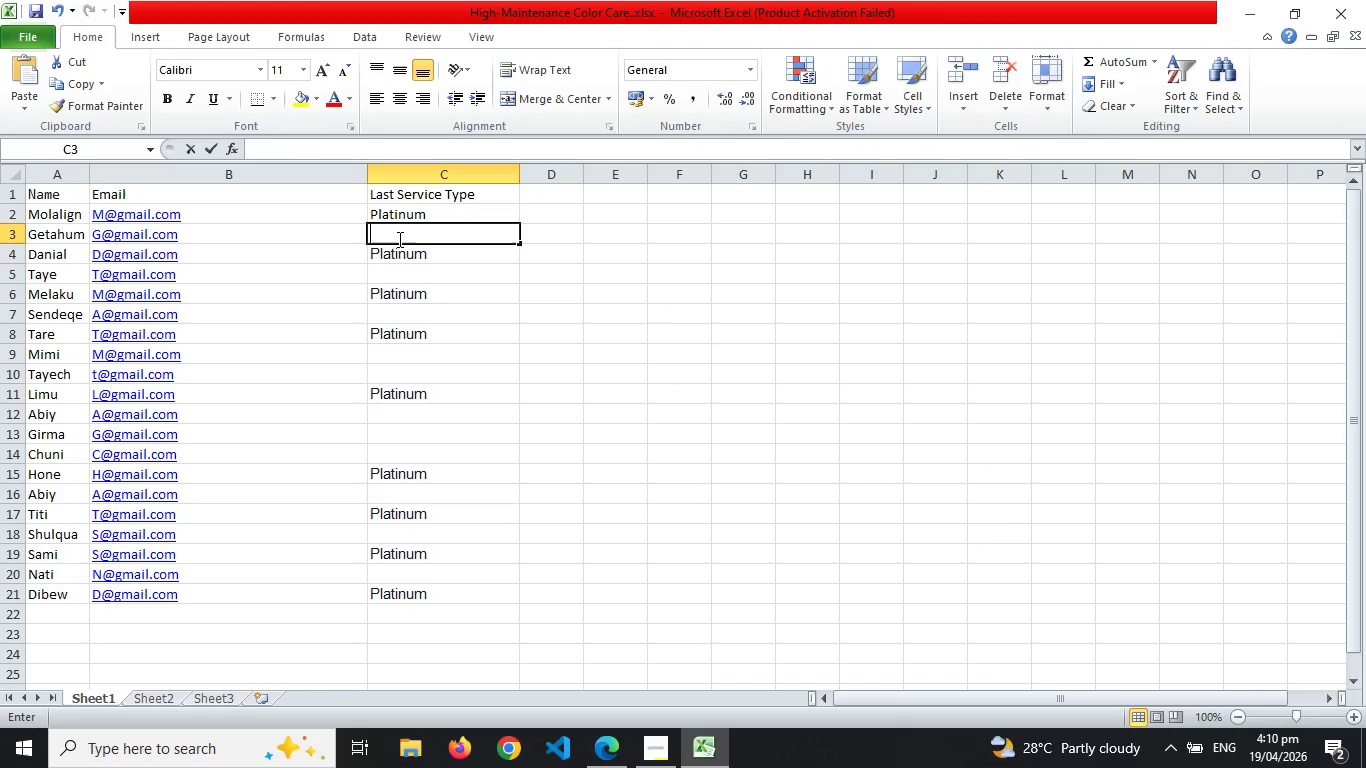 
key(Control+V)
 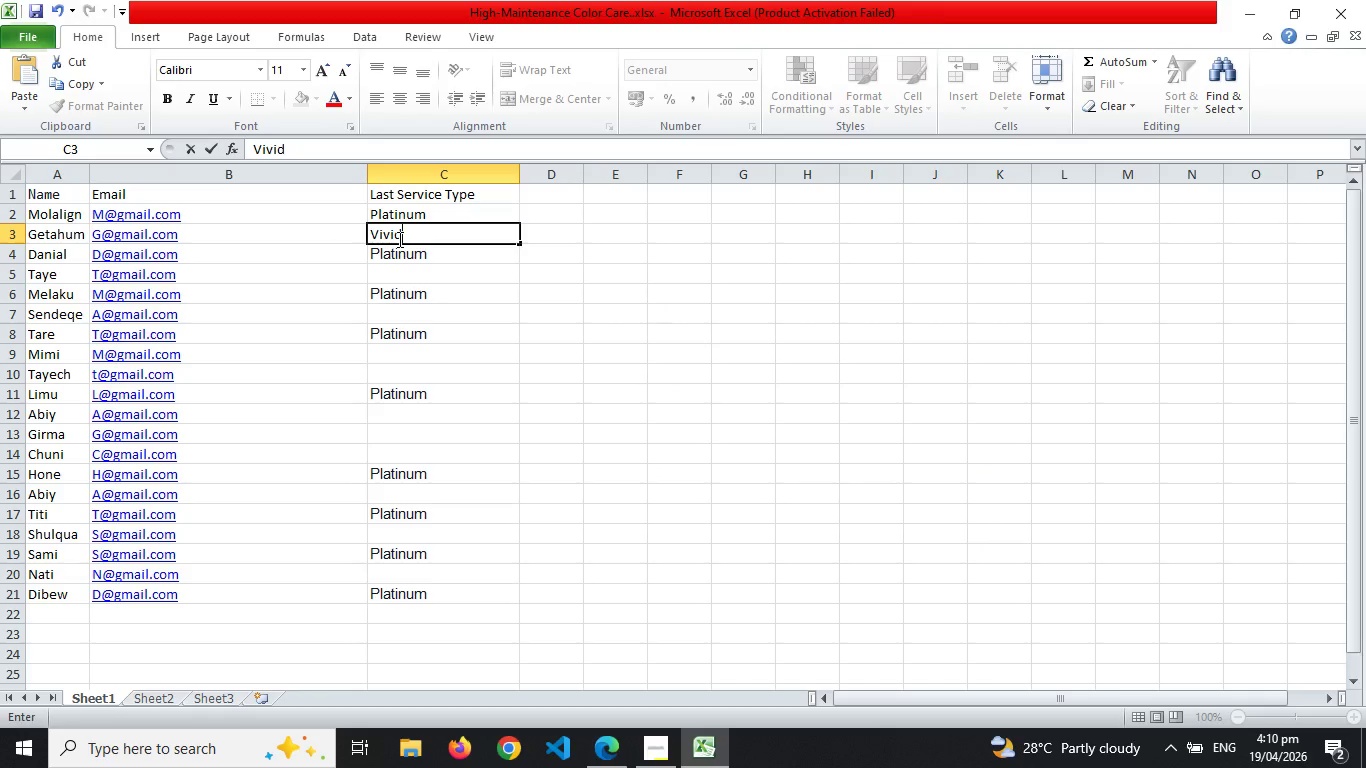 
key(Enter)
 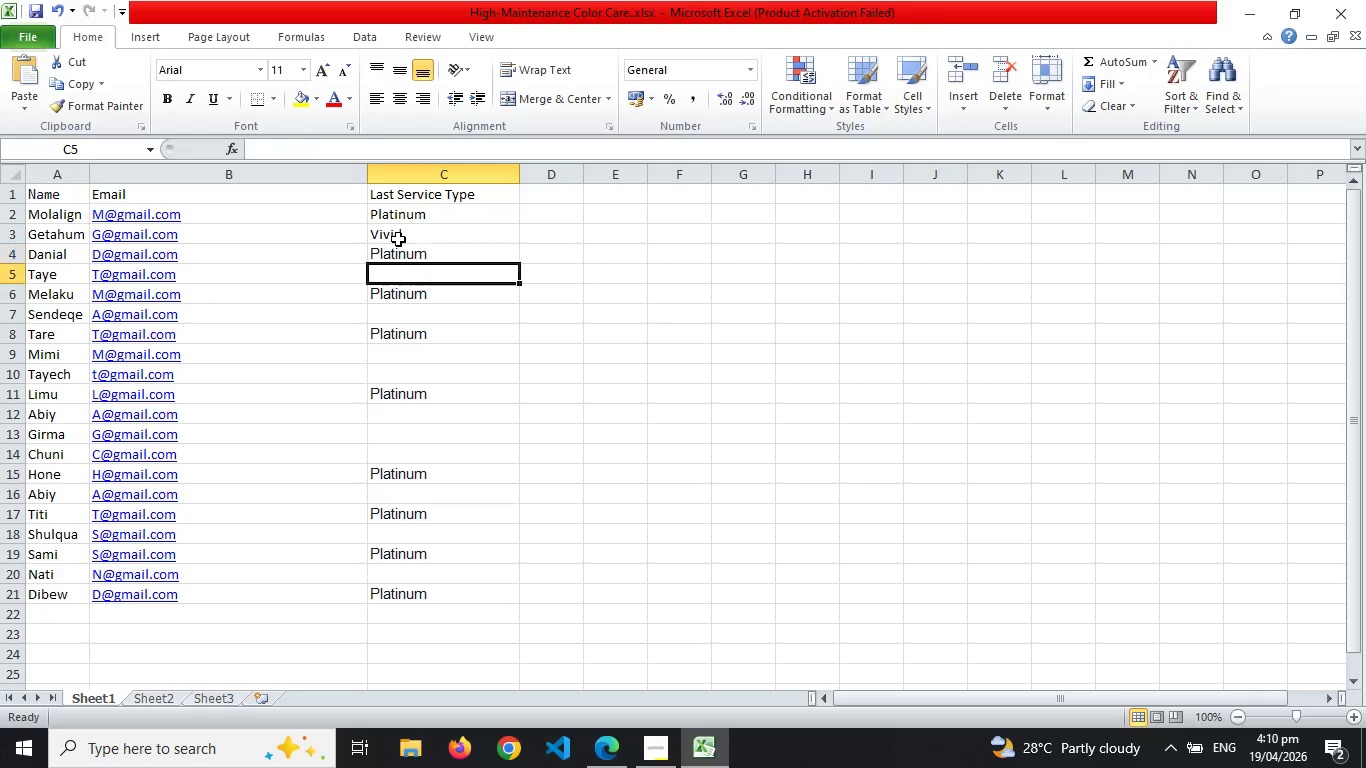 
key(Enter)
 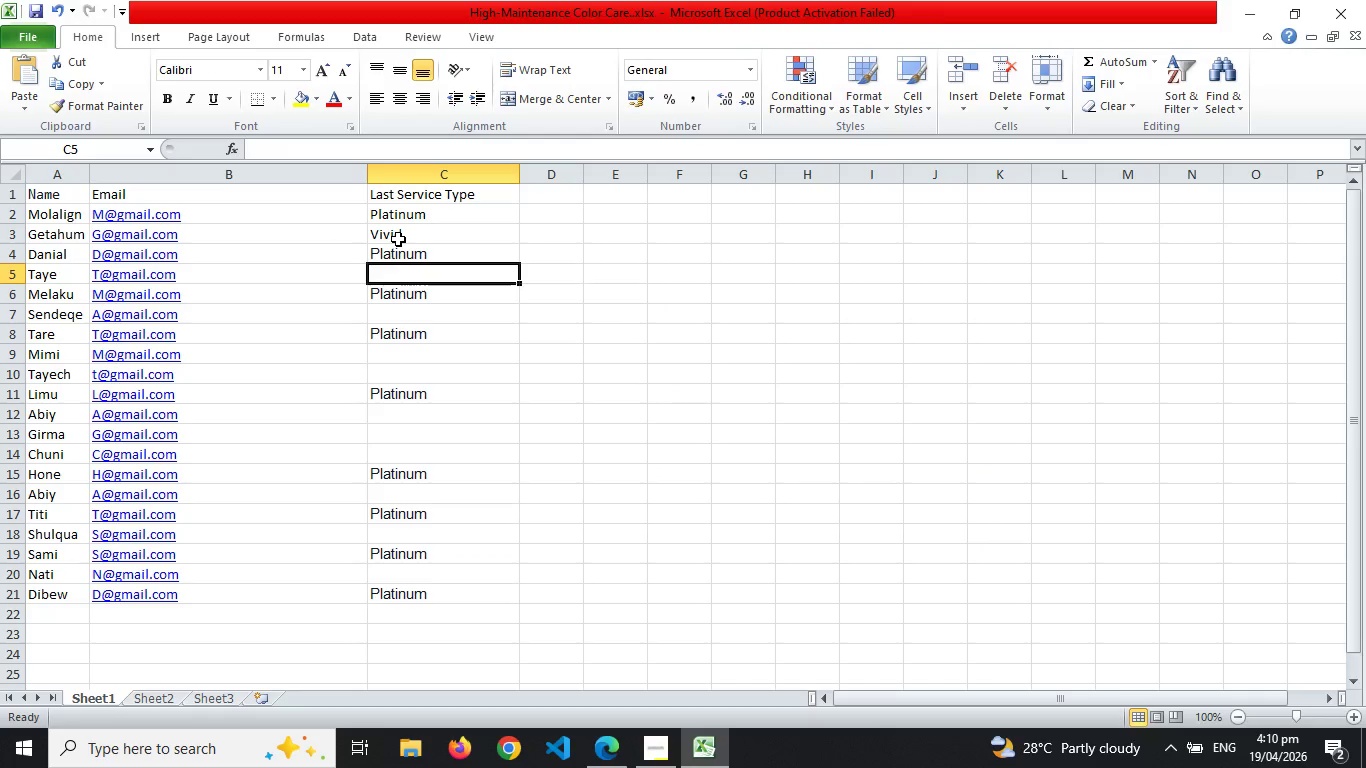 
key(Control+V)
 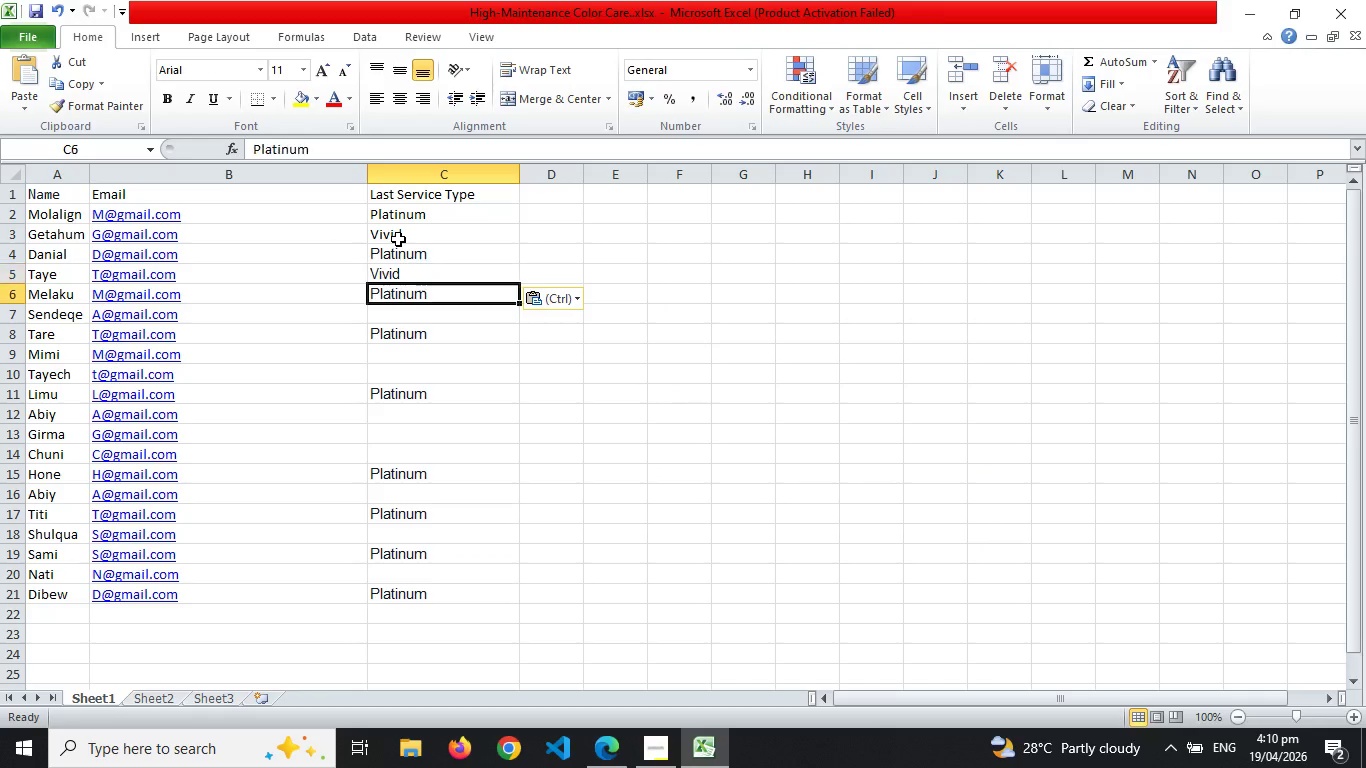 
key(Enter)
 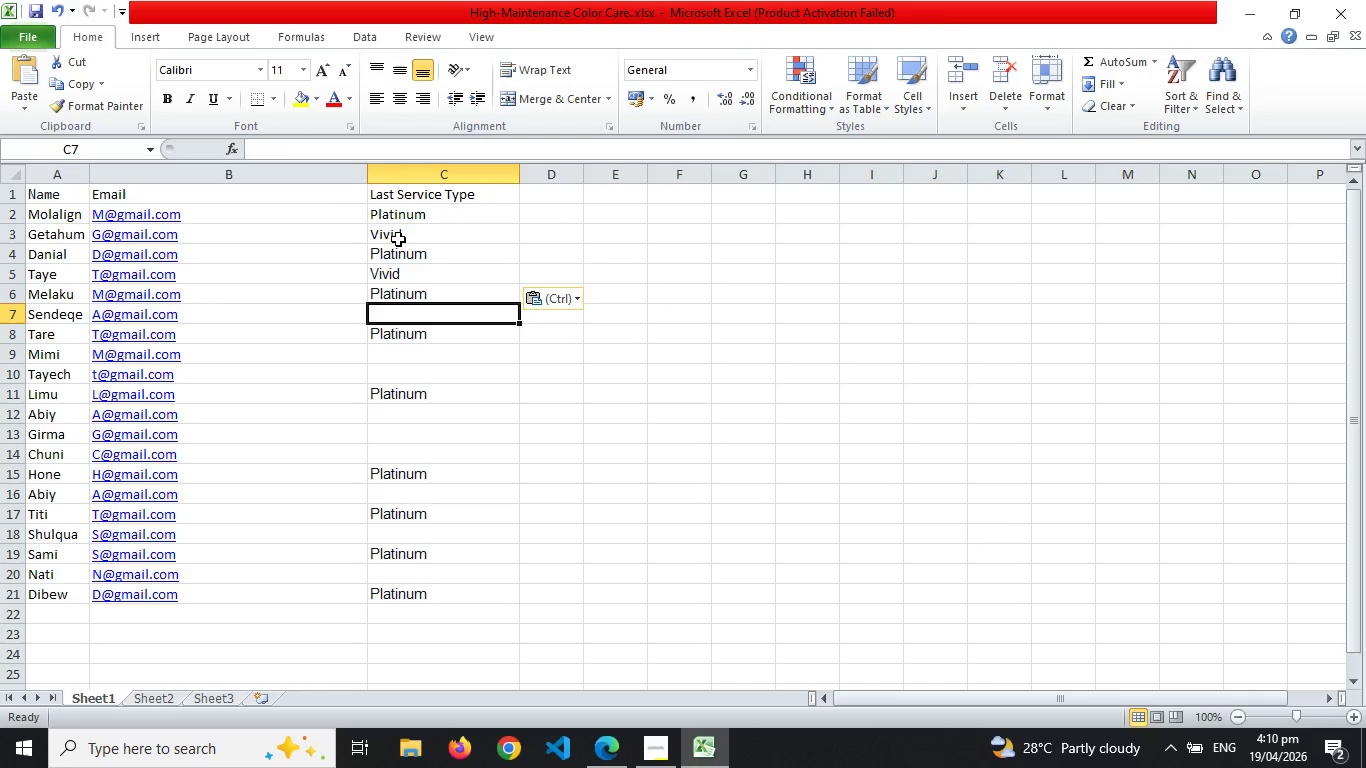 
key(Enter)
 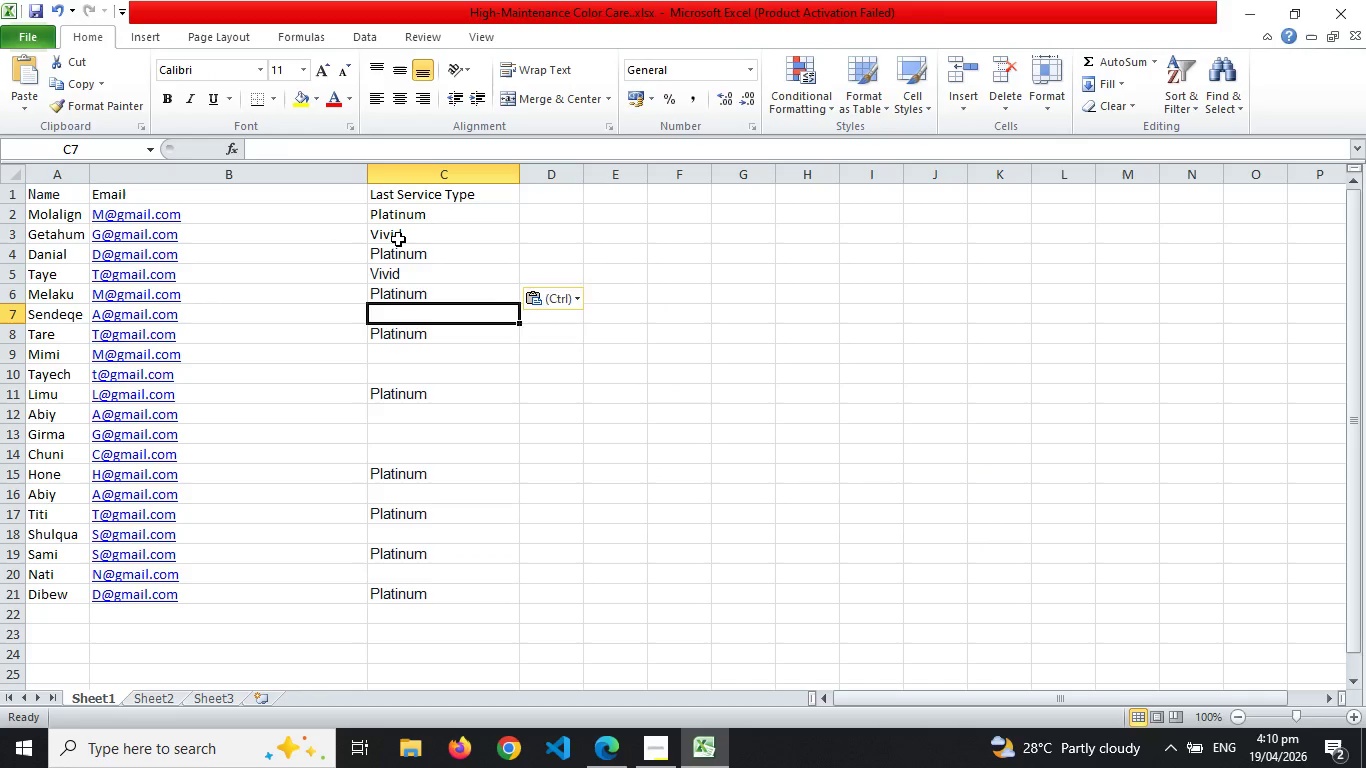 
key(Control+ControlLeft)
 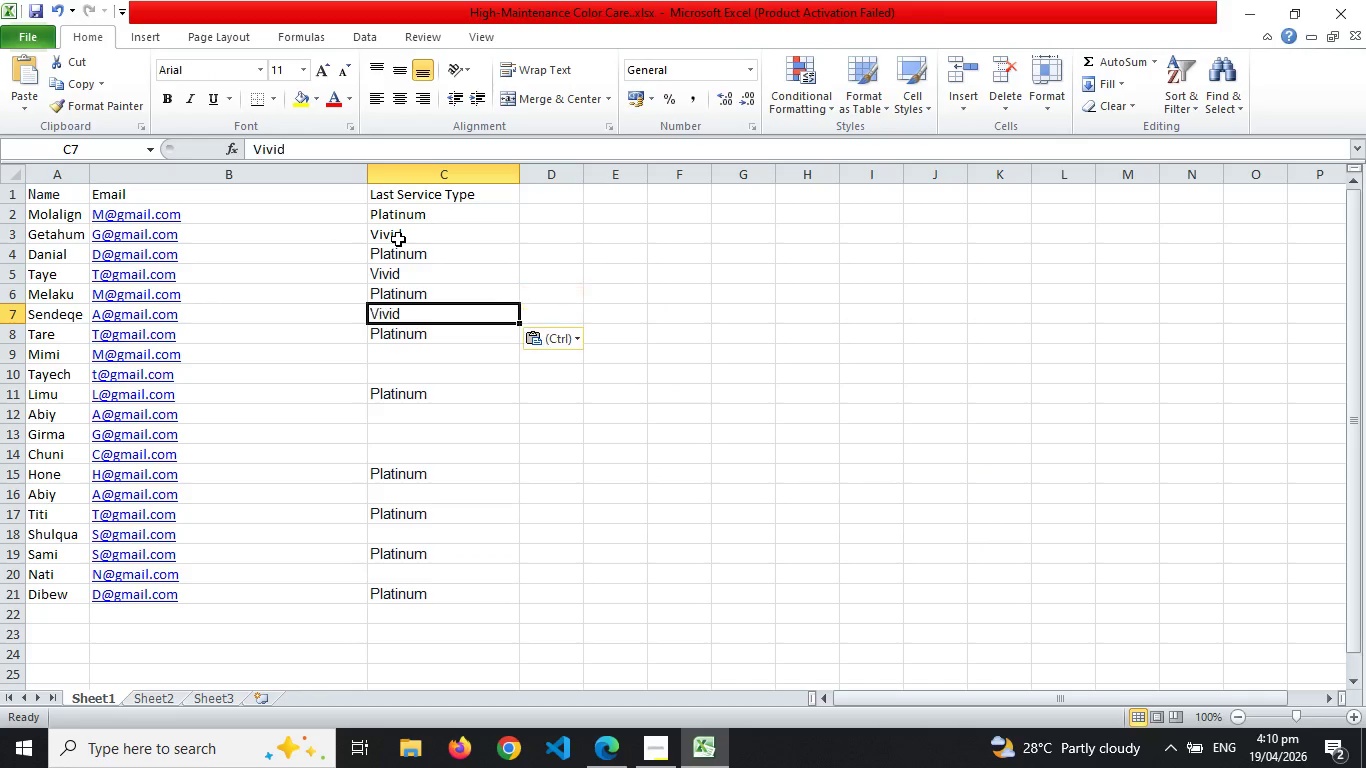 
key(Control+V)
 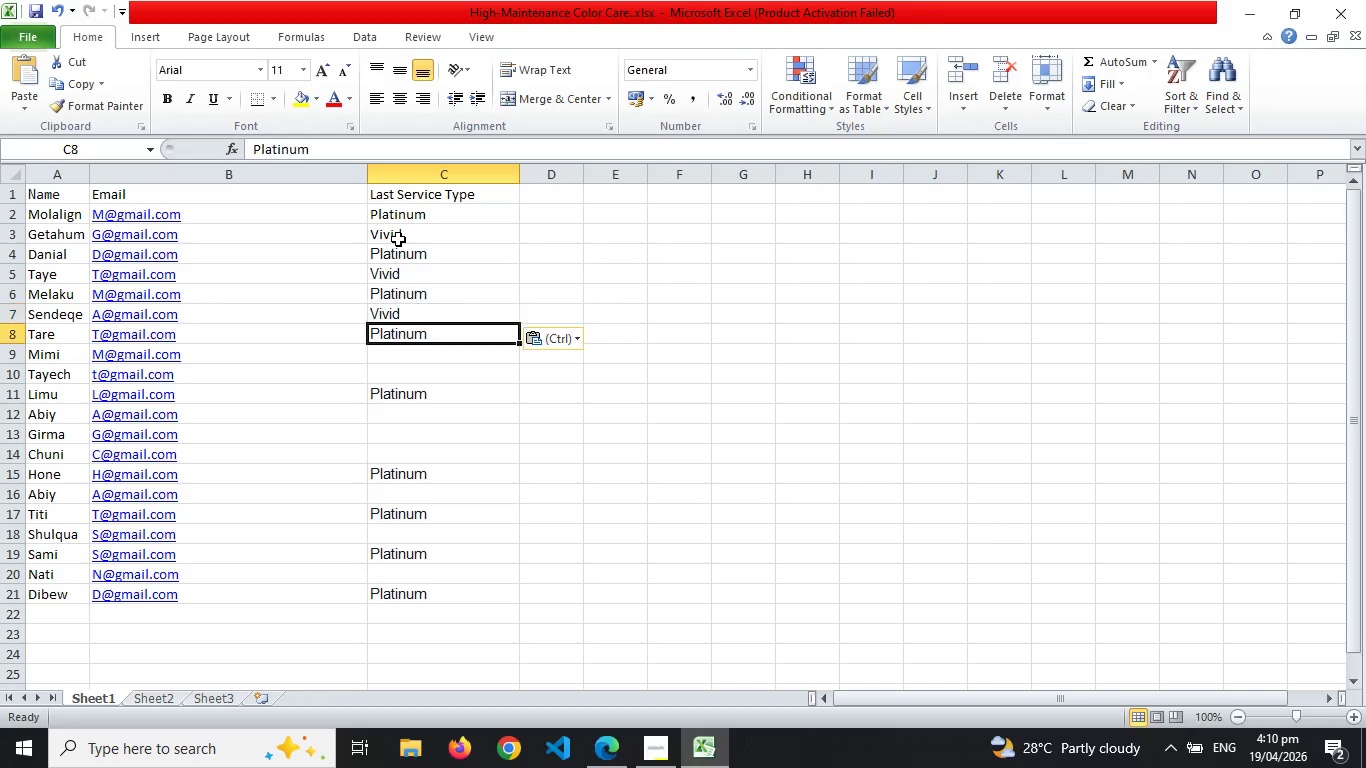 
key(Enter)
 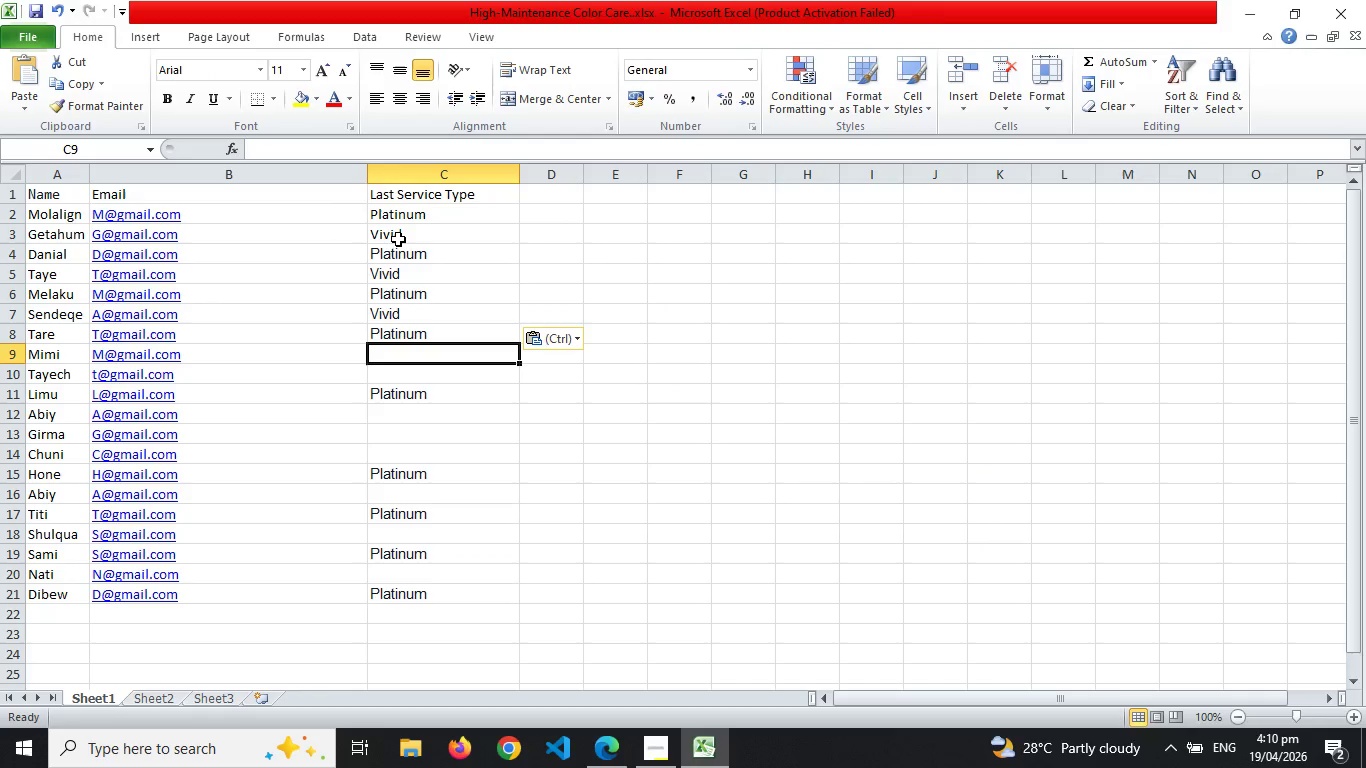 
key(Enter)
 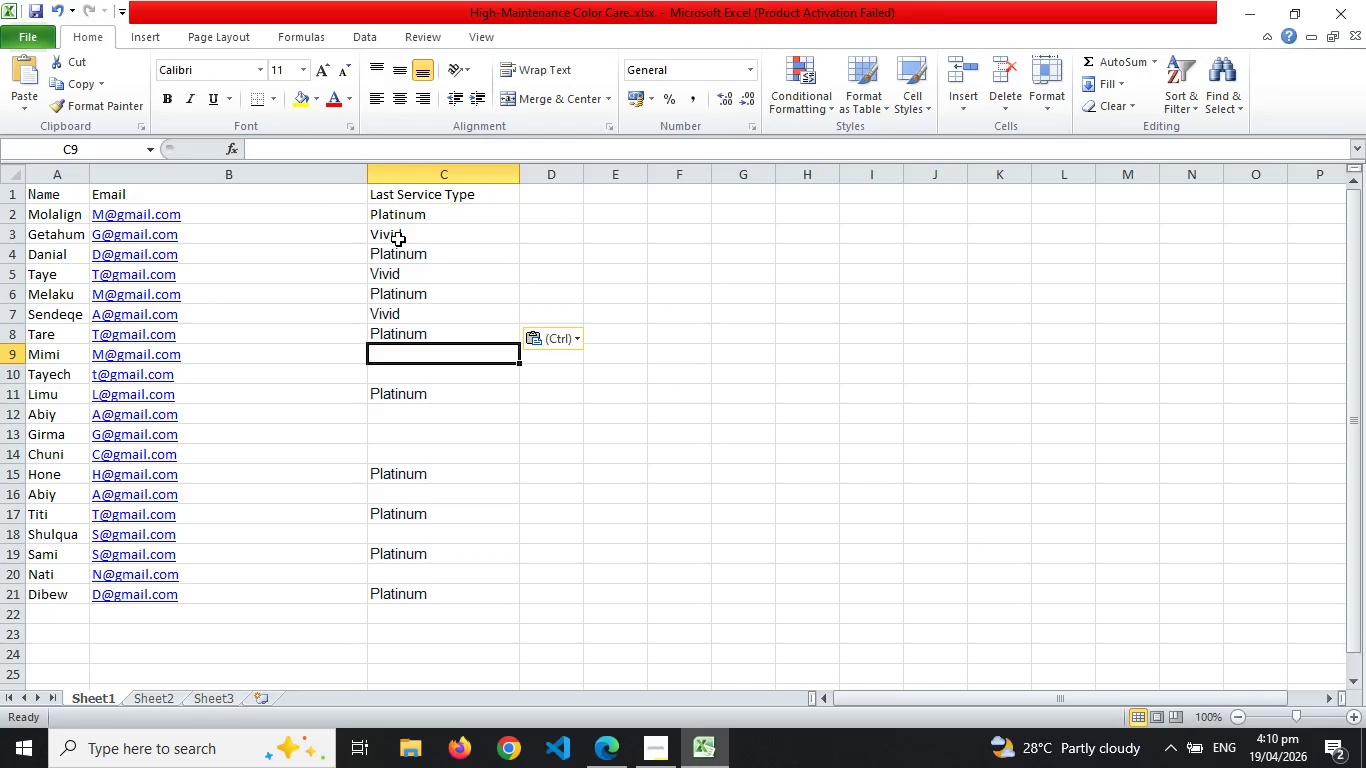 
key(Control+ControlLeft)
 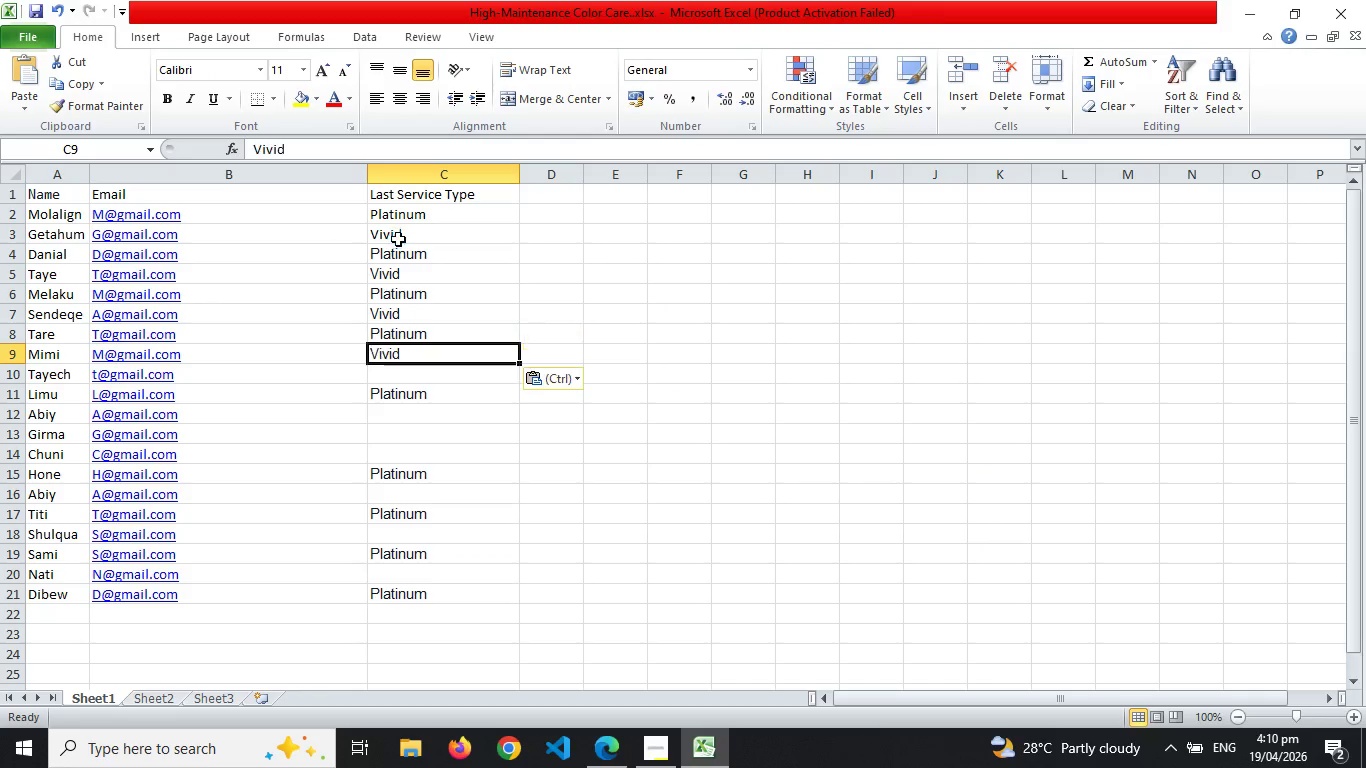 
key(Control+V)
 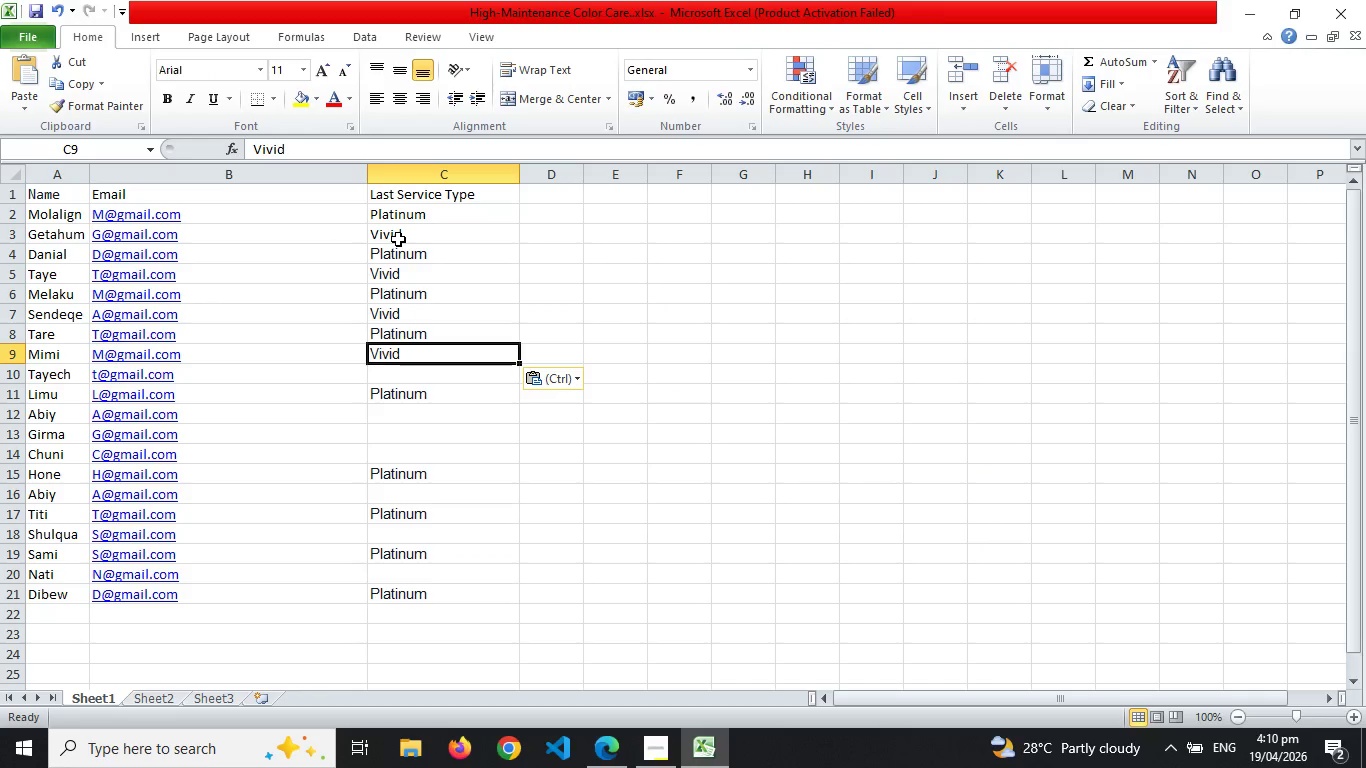 
key(Control+ControlLeft)
 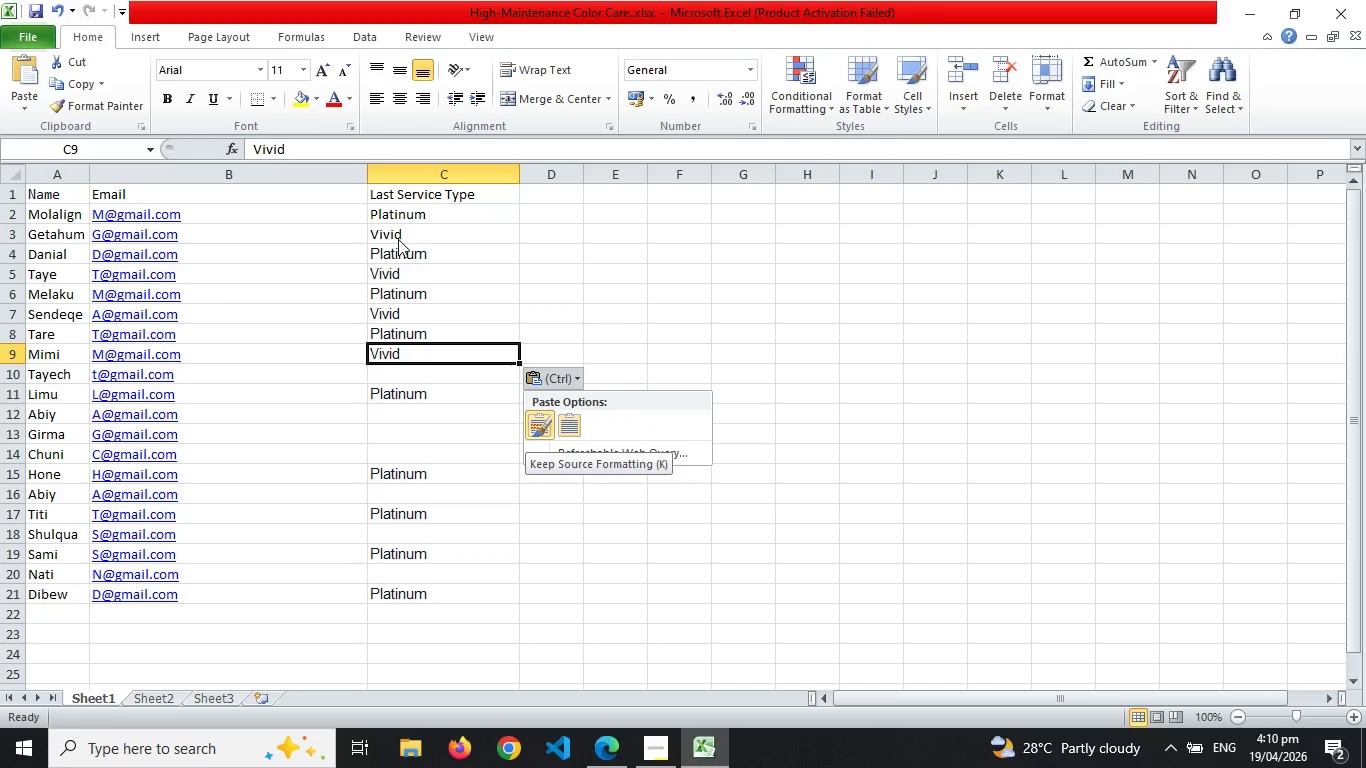 
key(Enter)
 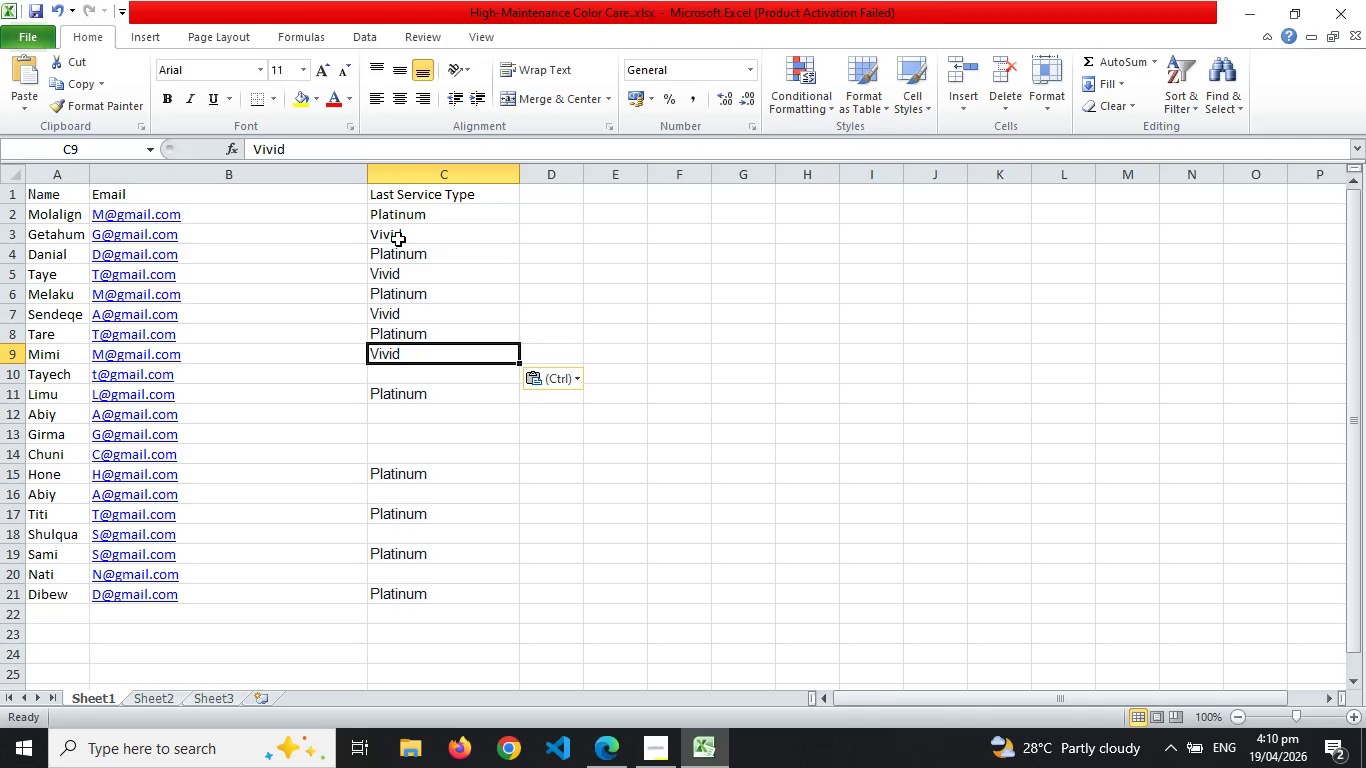 
key(Enter)
 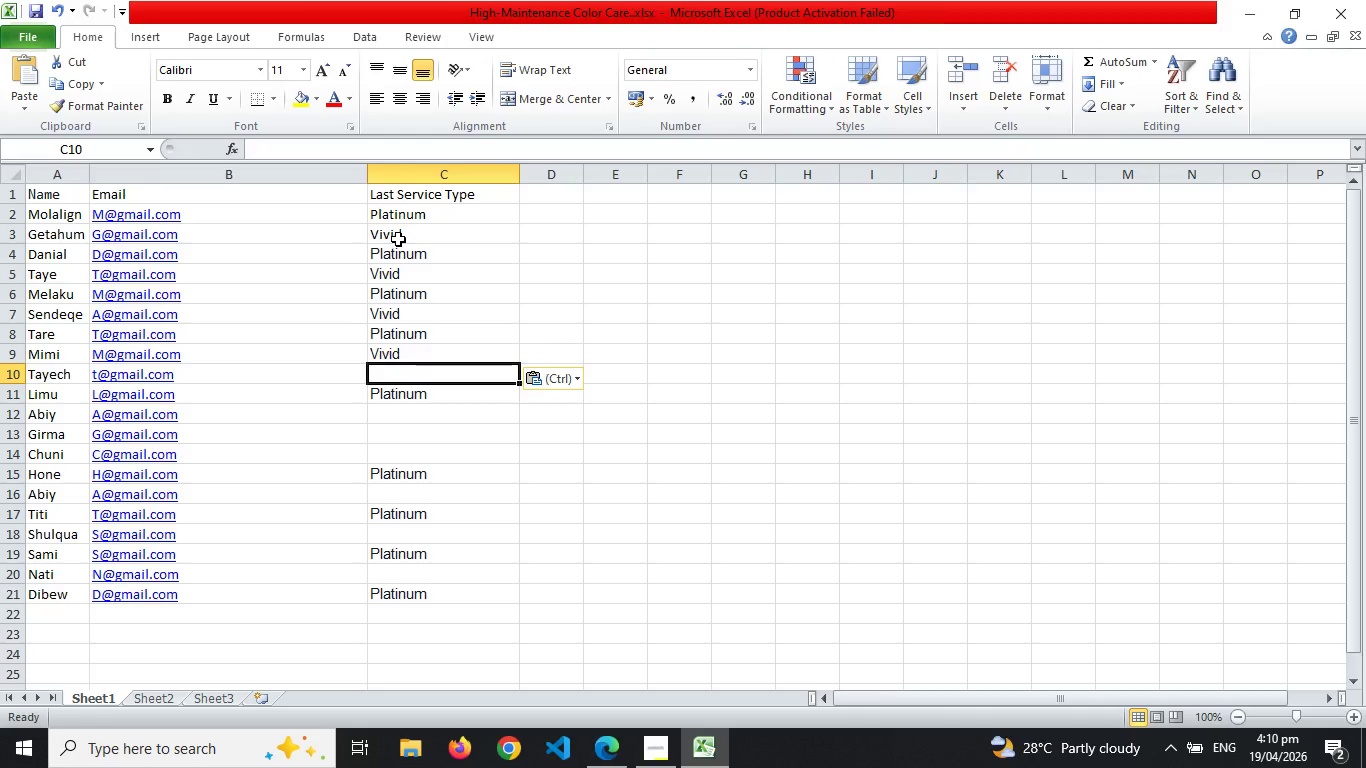 
key(Control+V)
 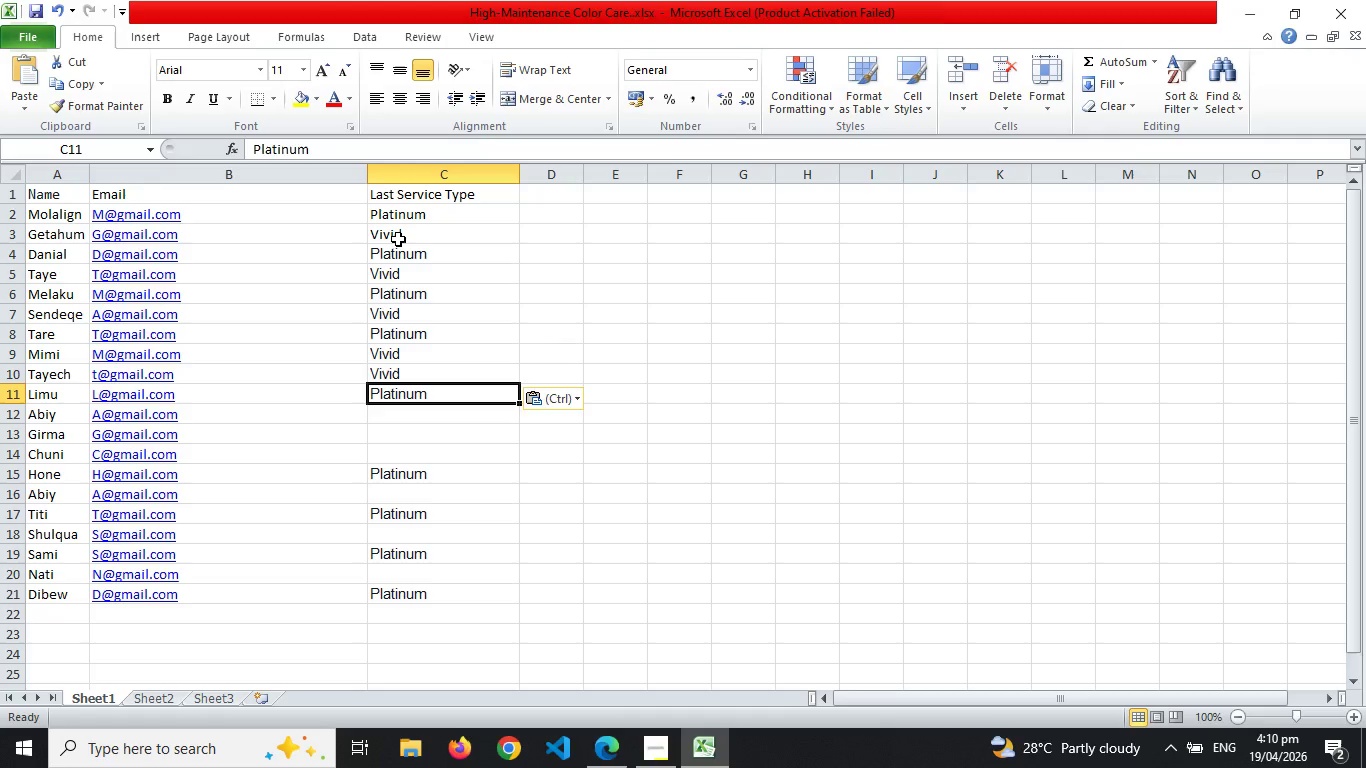 
key(Enter)
 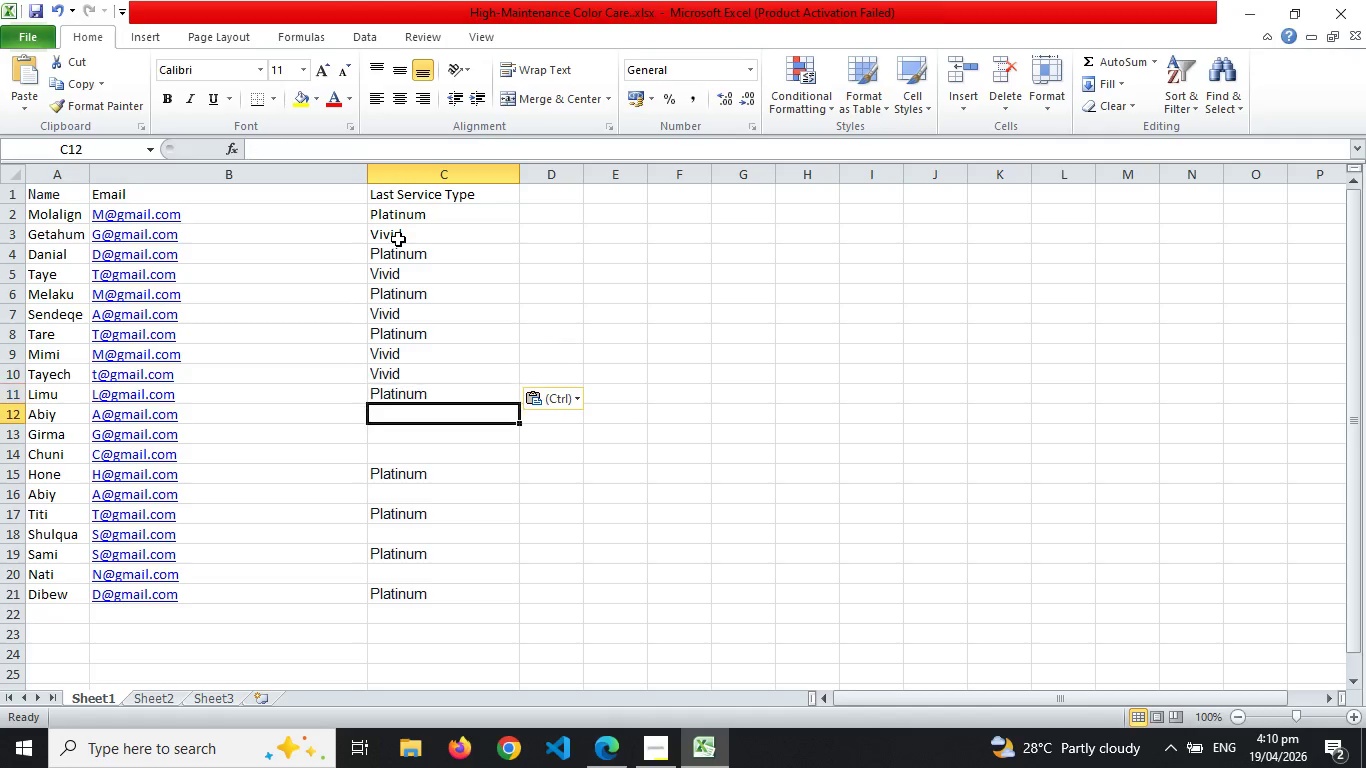 
key(Enter)
 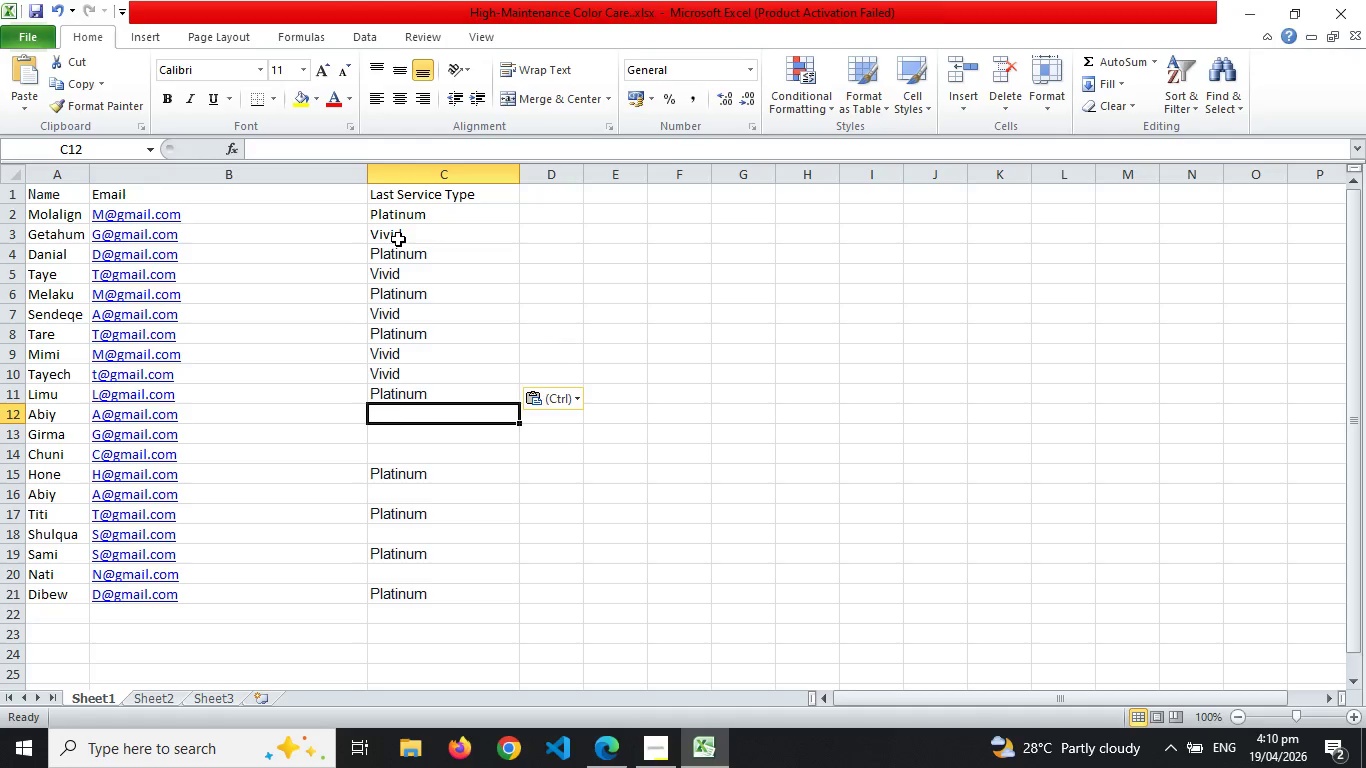 
key(Control+ControlLeft)
 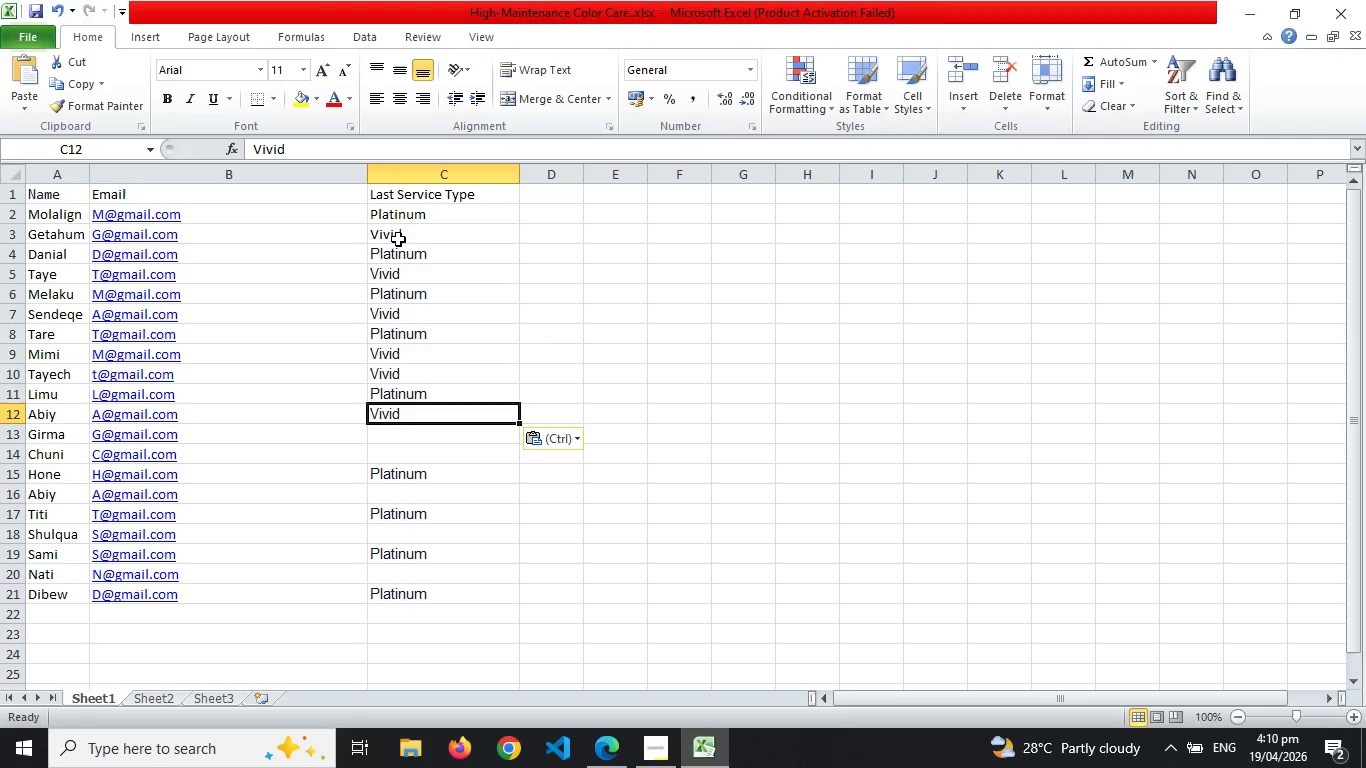 
key(Control+V)
 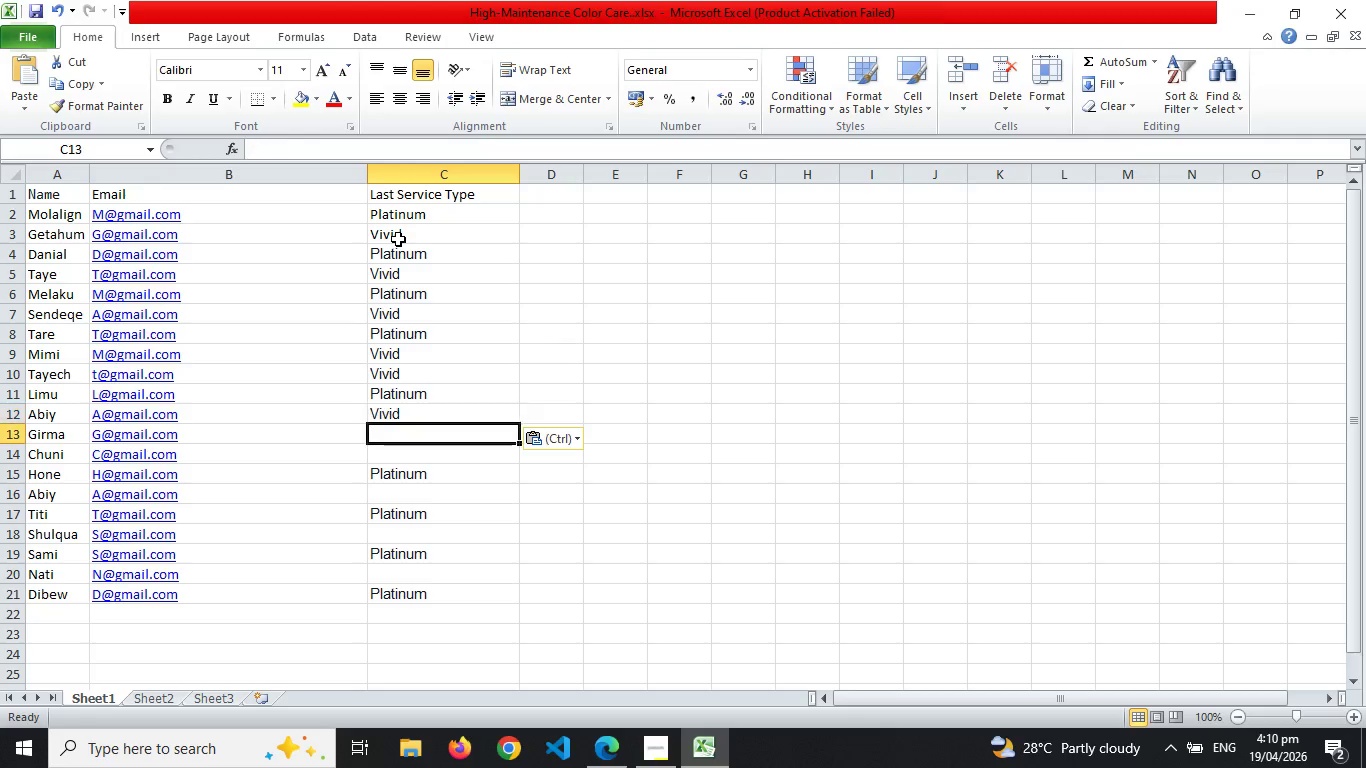 
key(Enter)
 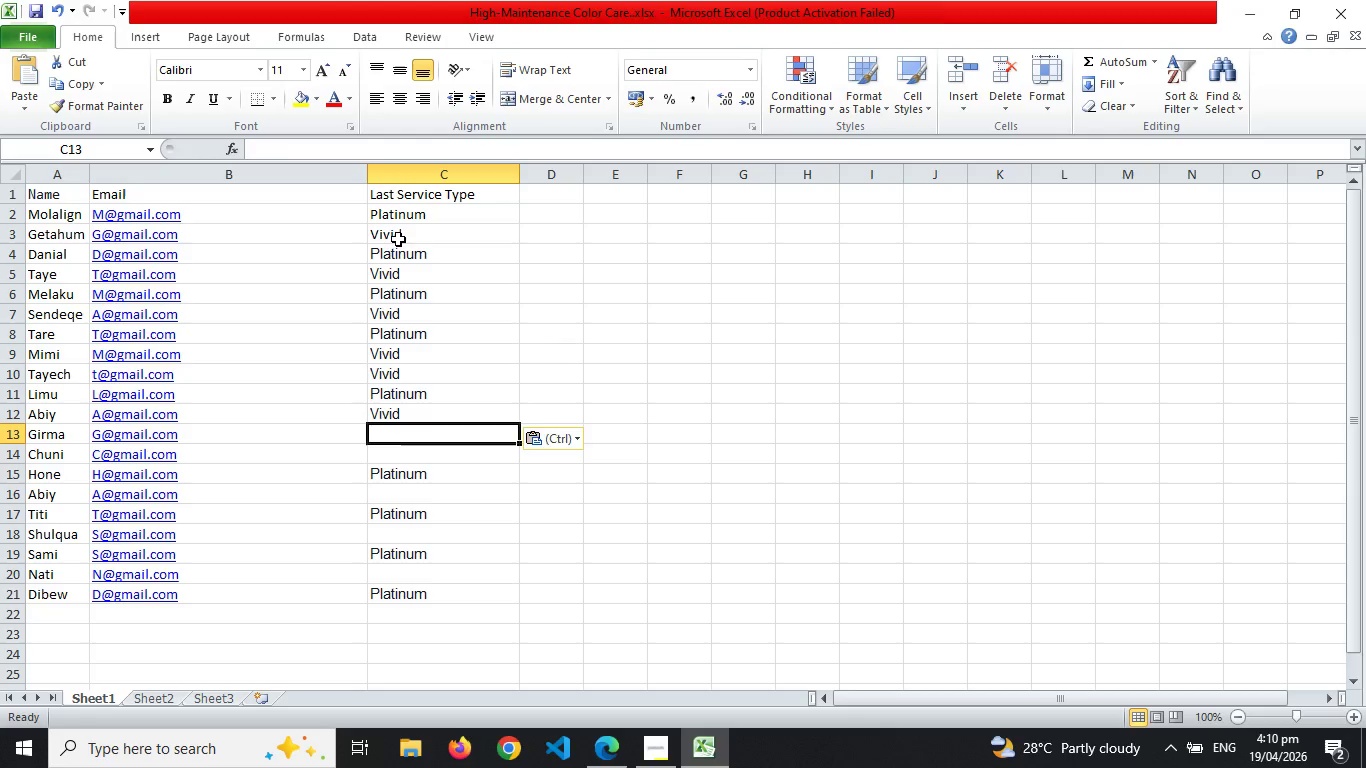 
key(Control+ControlLeft)
 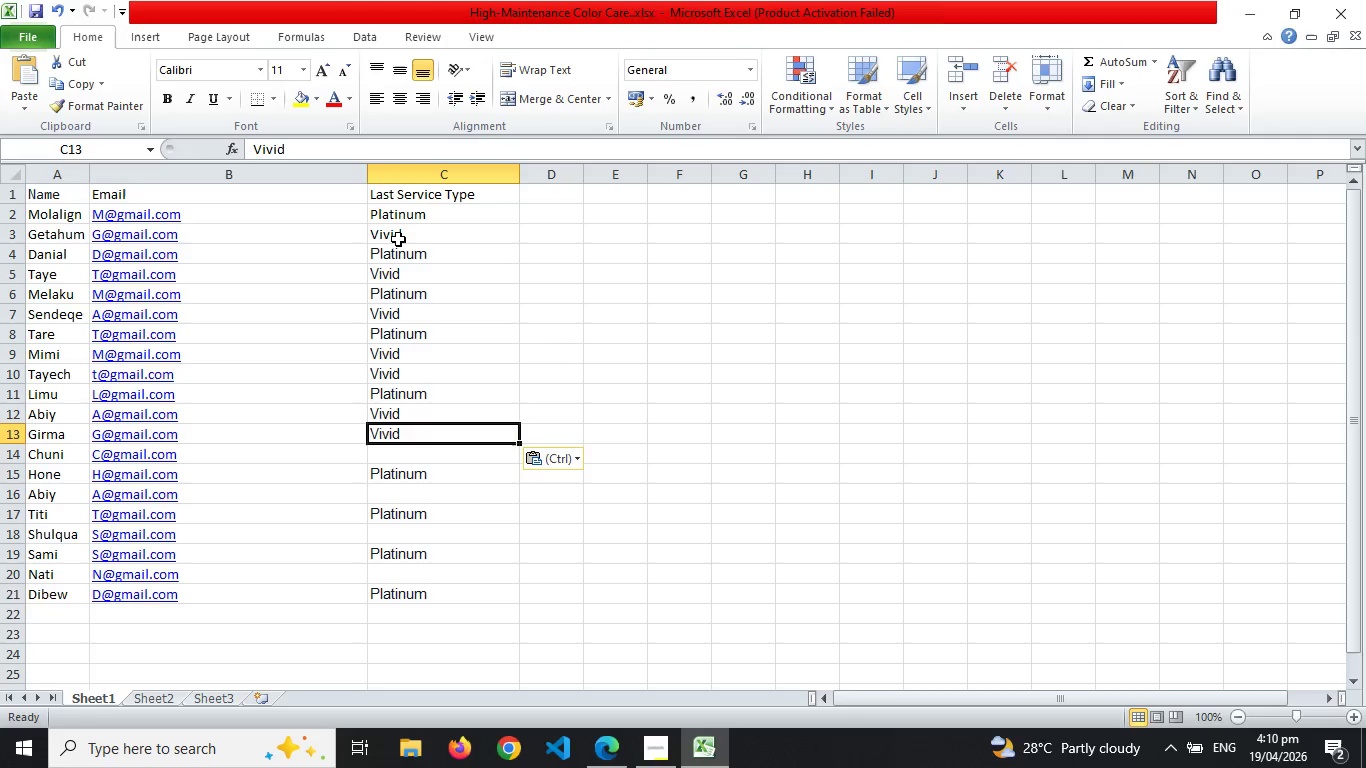 
key(Control+V)
 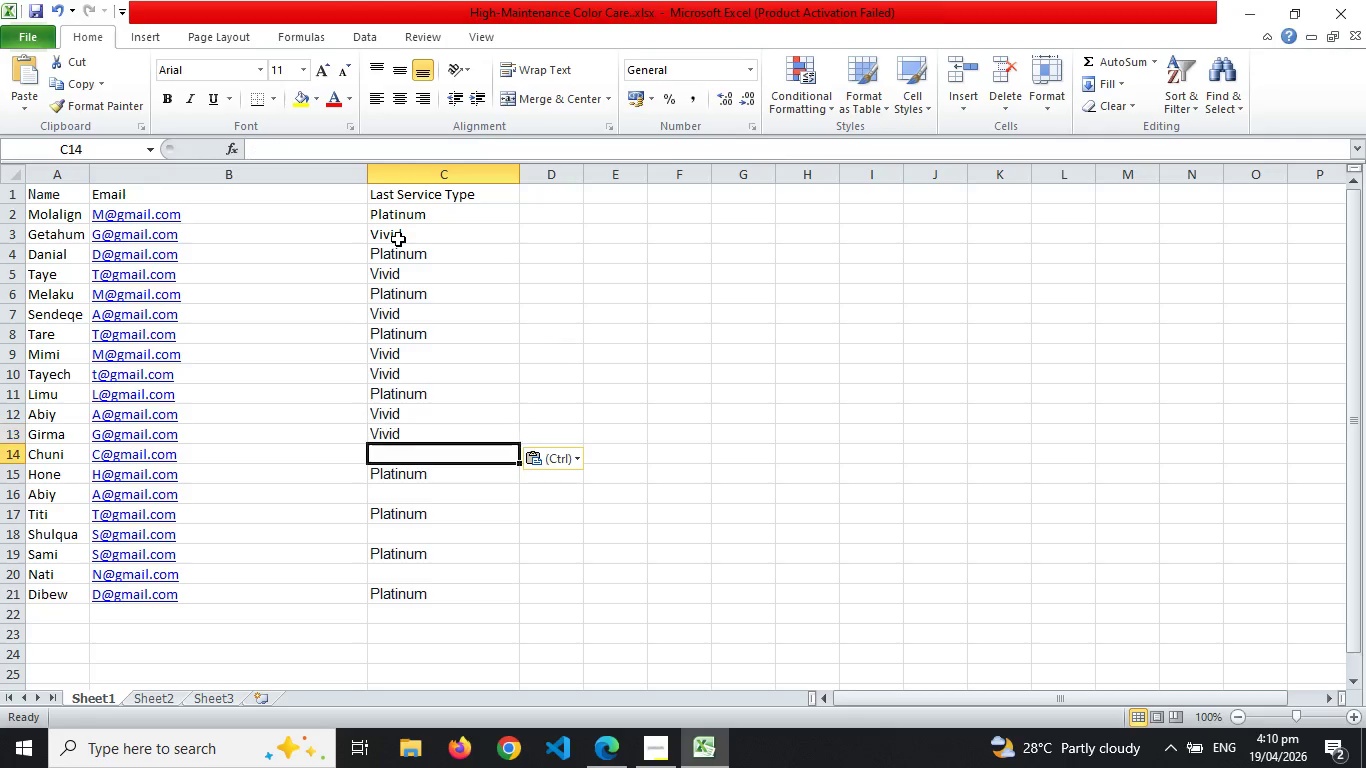 
key(Enter)
 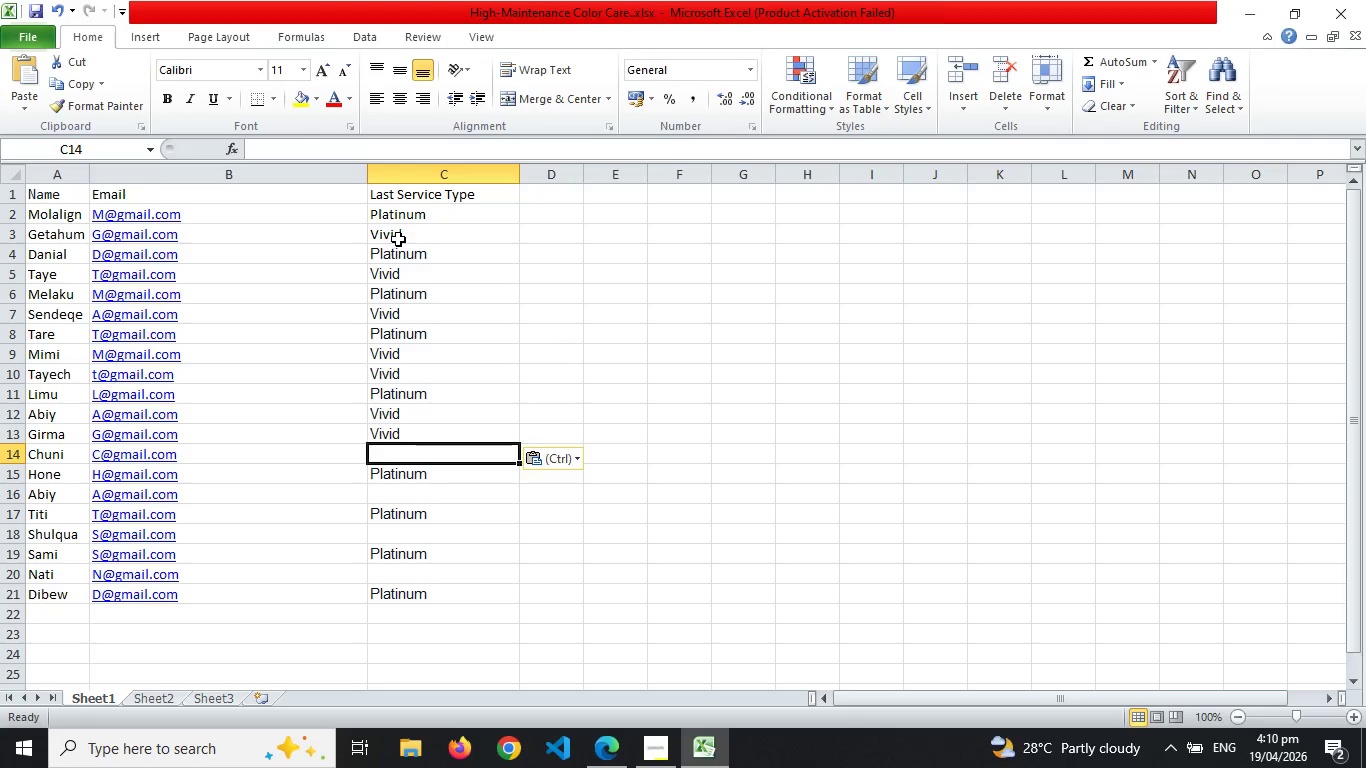 
key(Control+ControlLeft)
 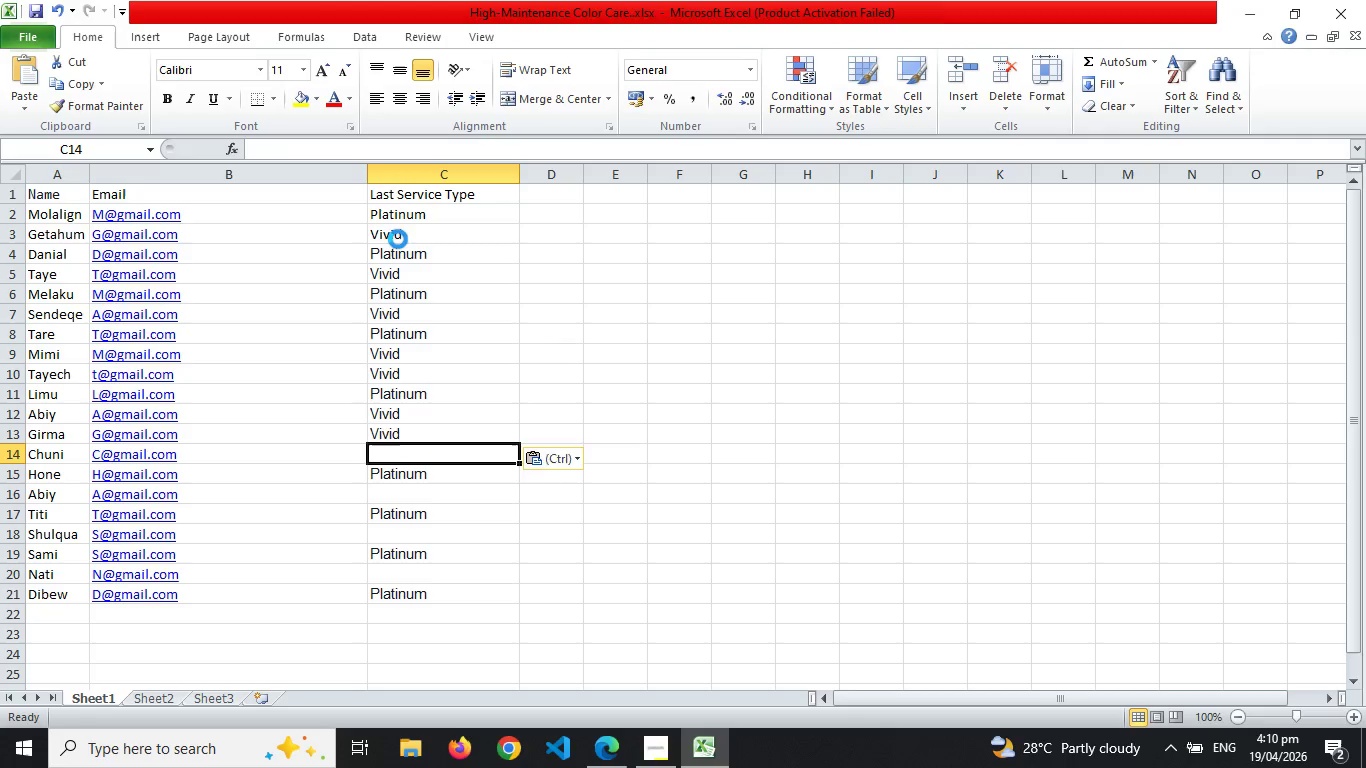 
key(Control+V)
 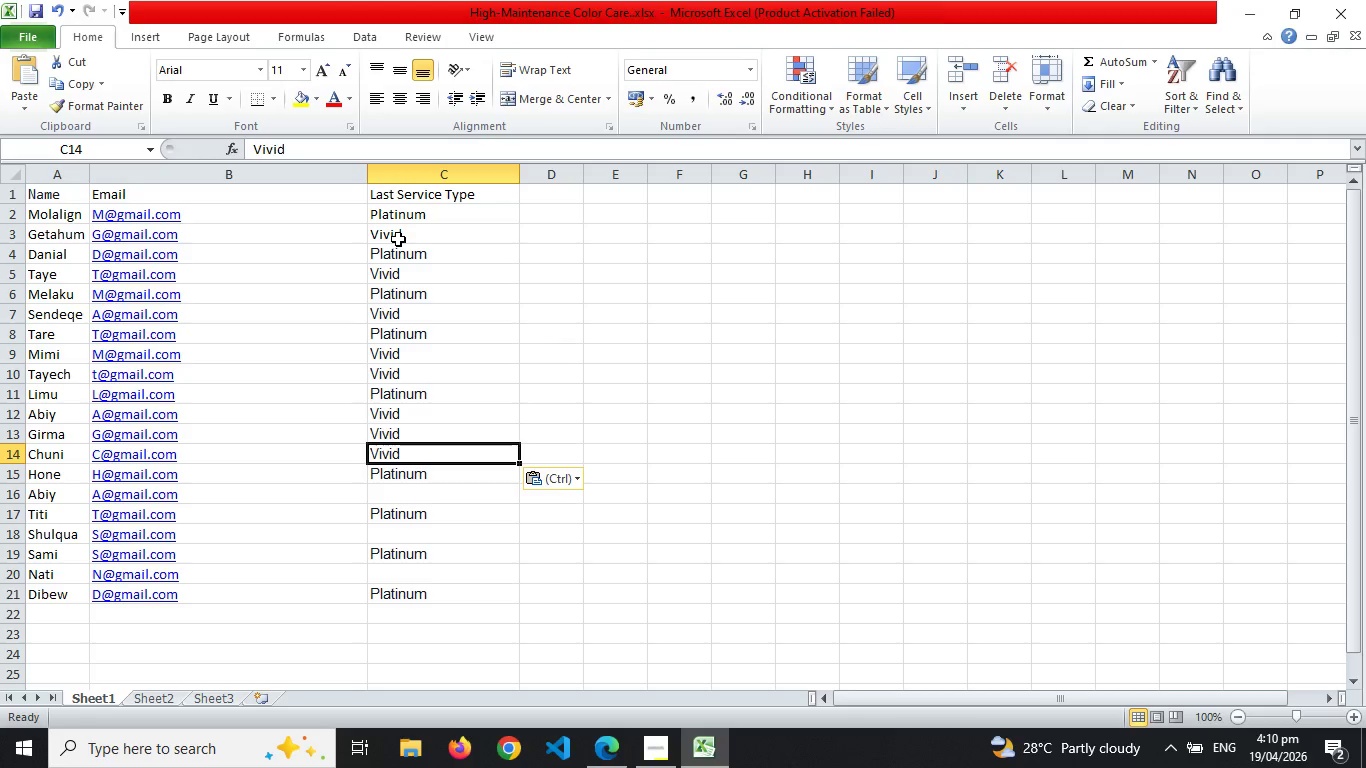 
key(Enter)
 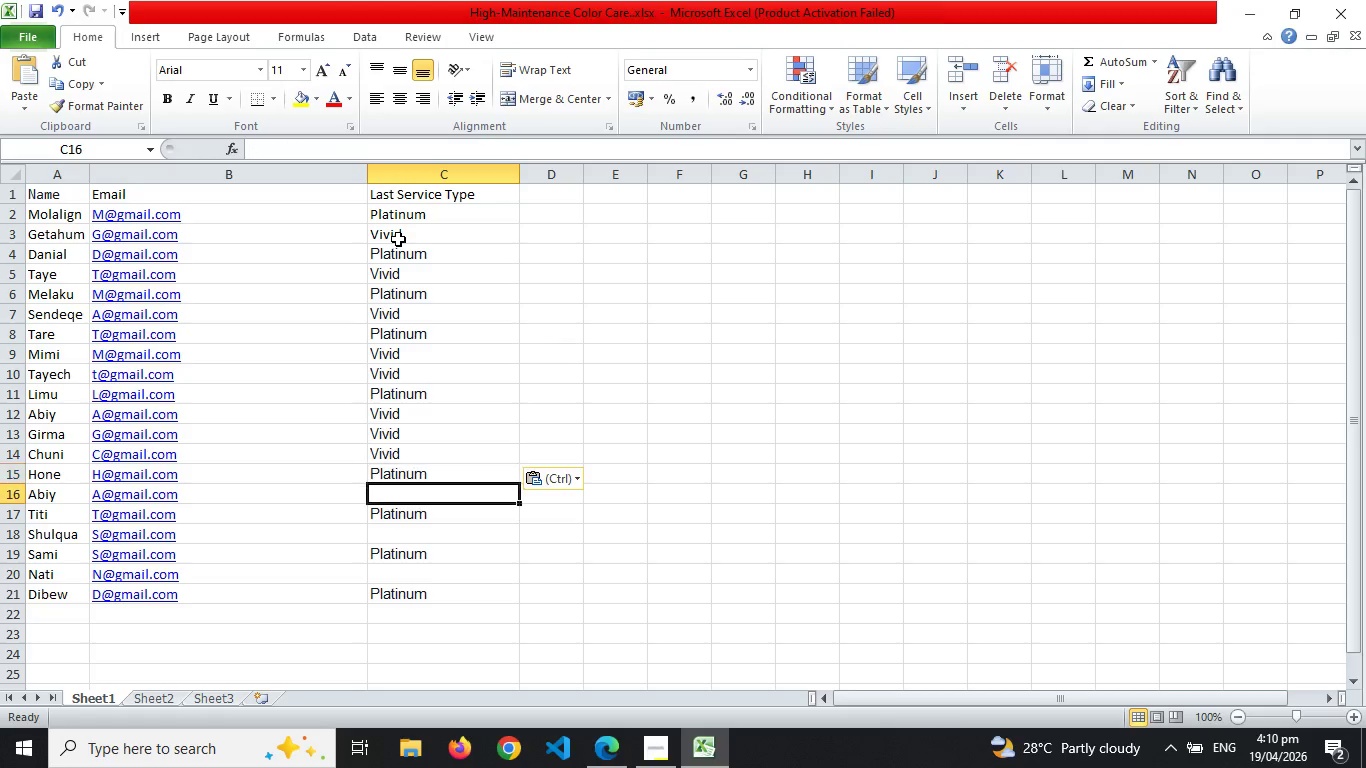 
key(Enter)
 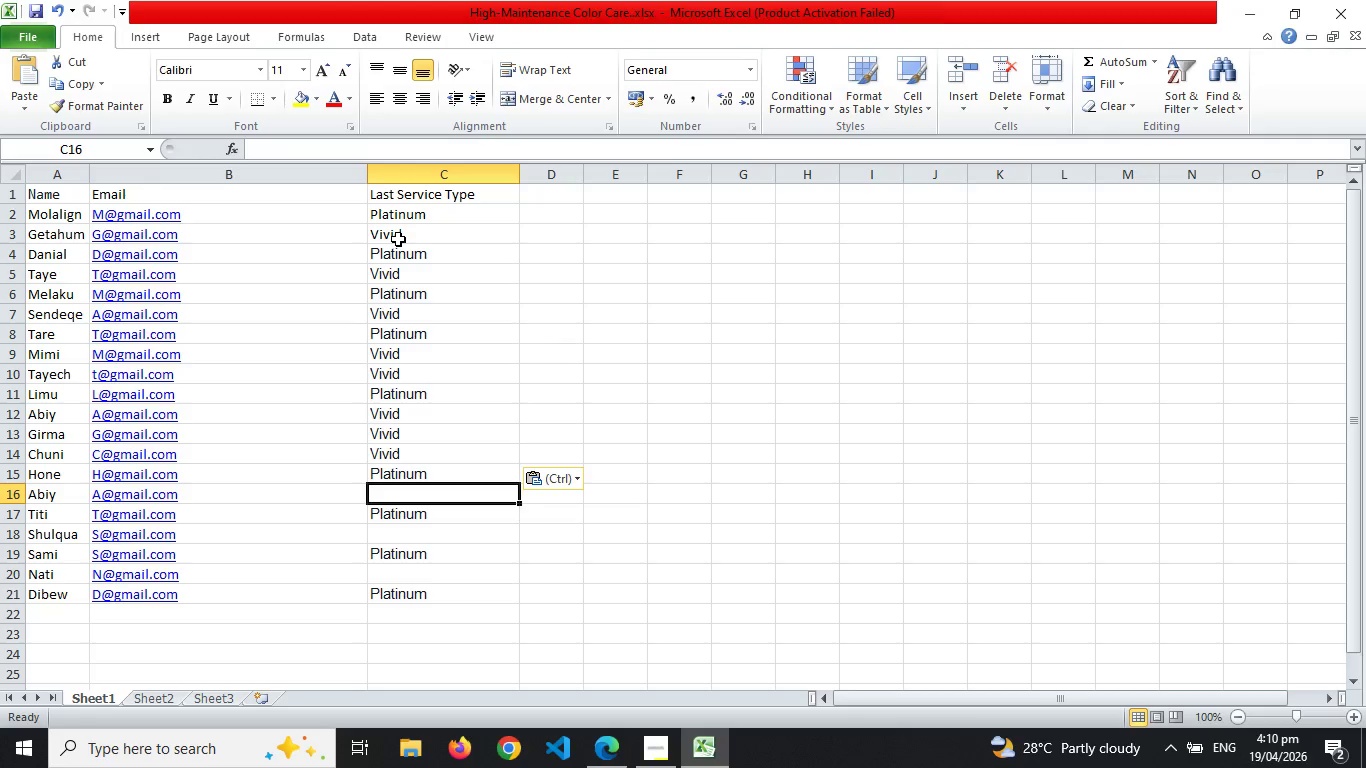 
key(Control+ControlLeft)
 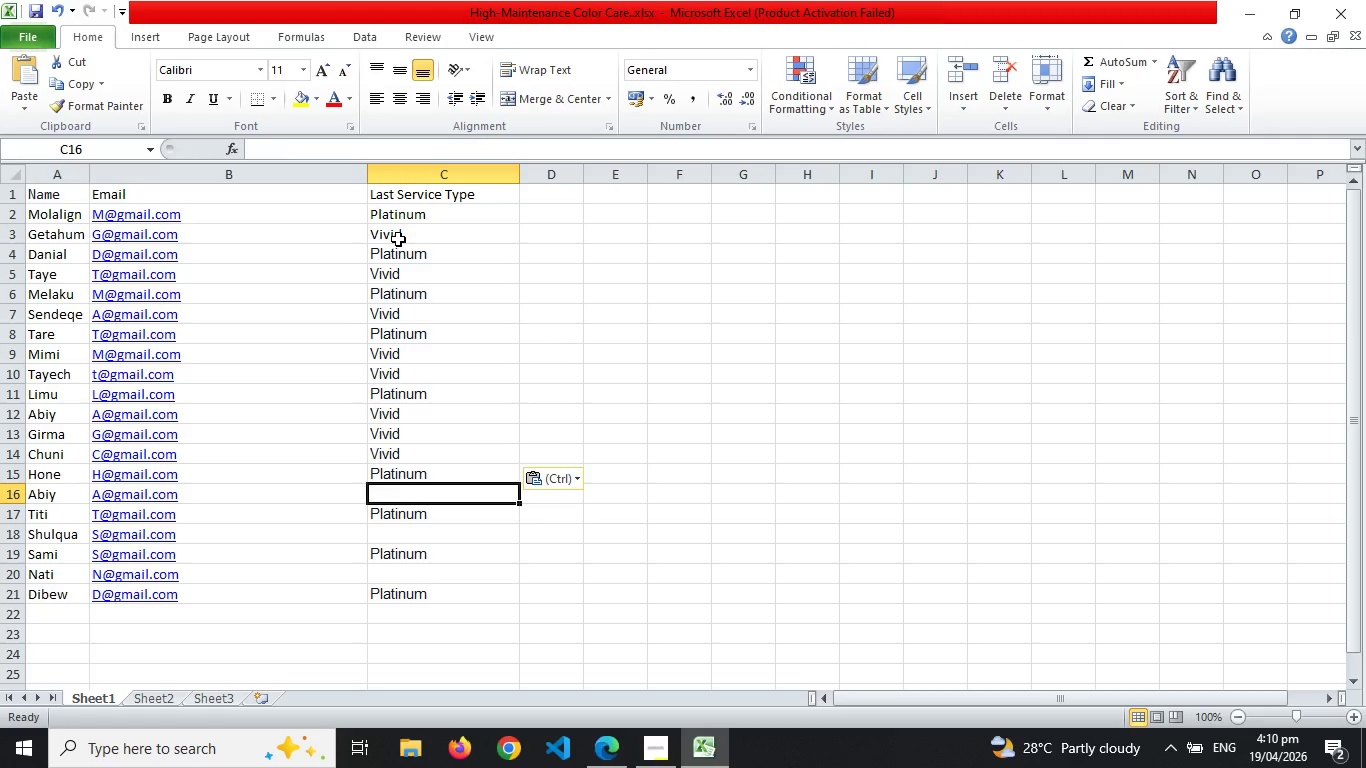 
key(Control+V)
 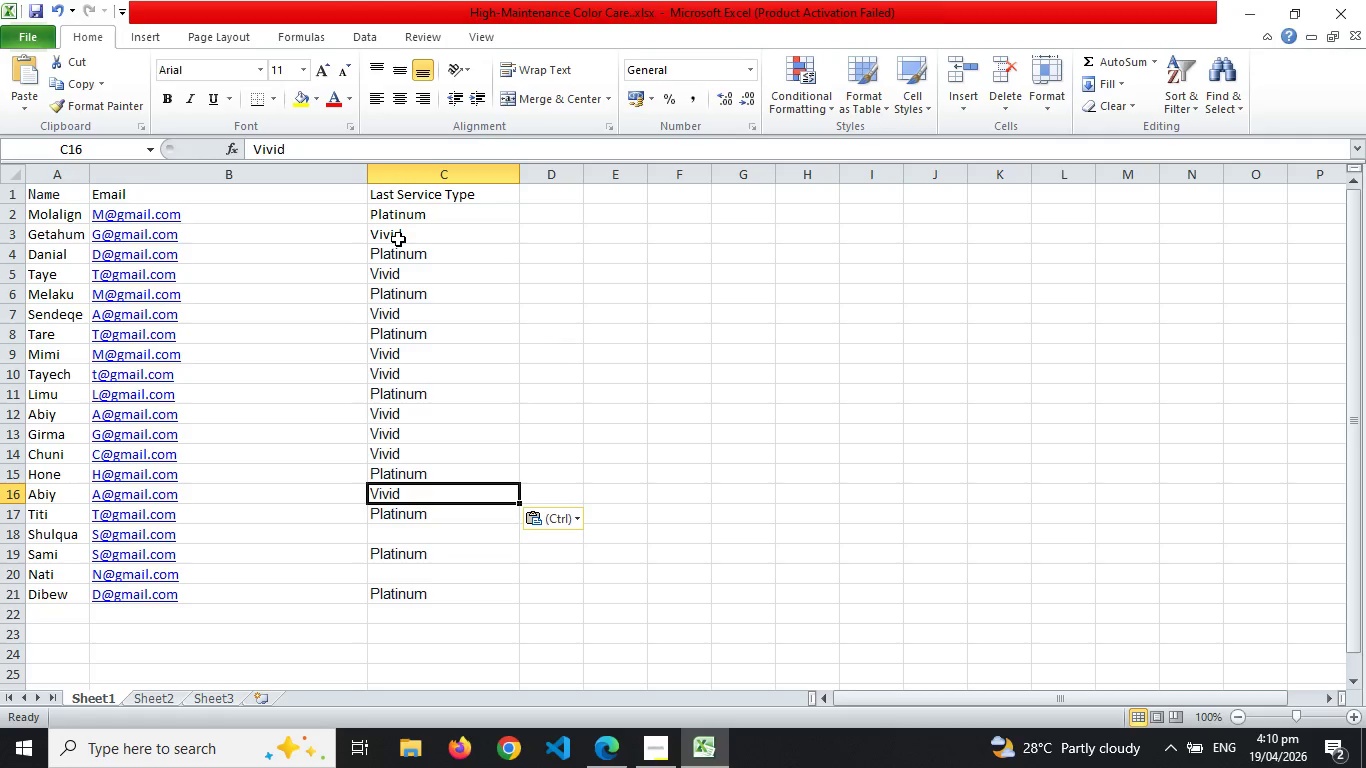 
key(Enter)
 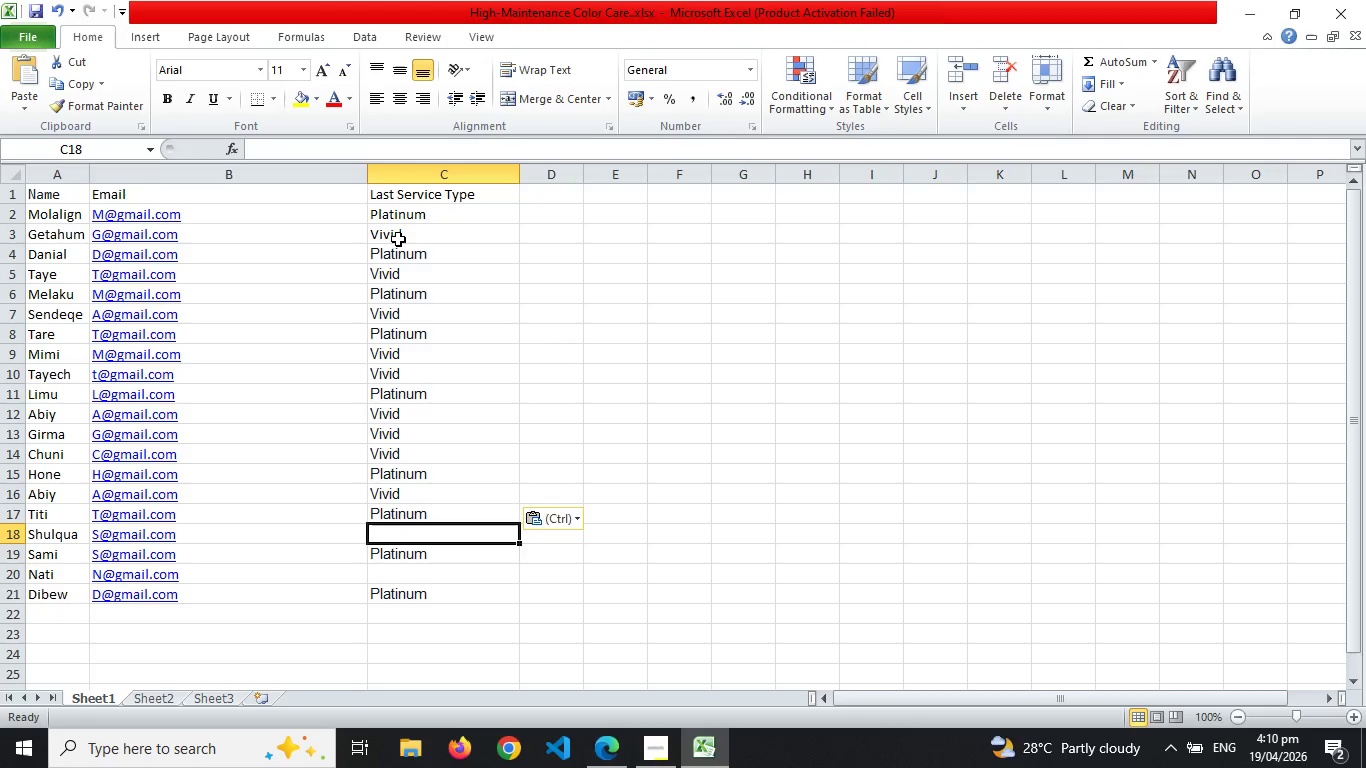 
key(Enter)
 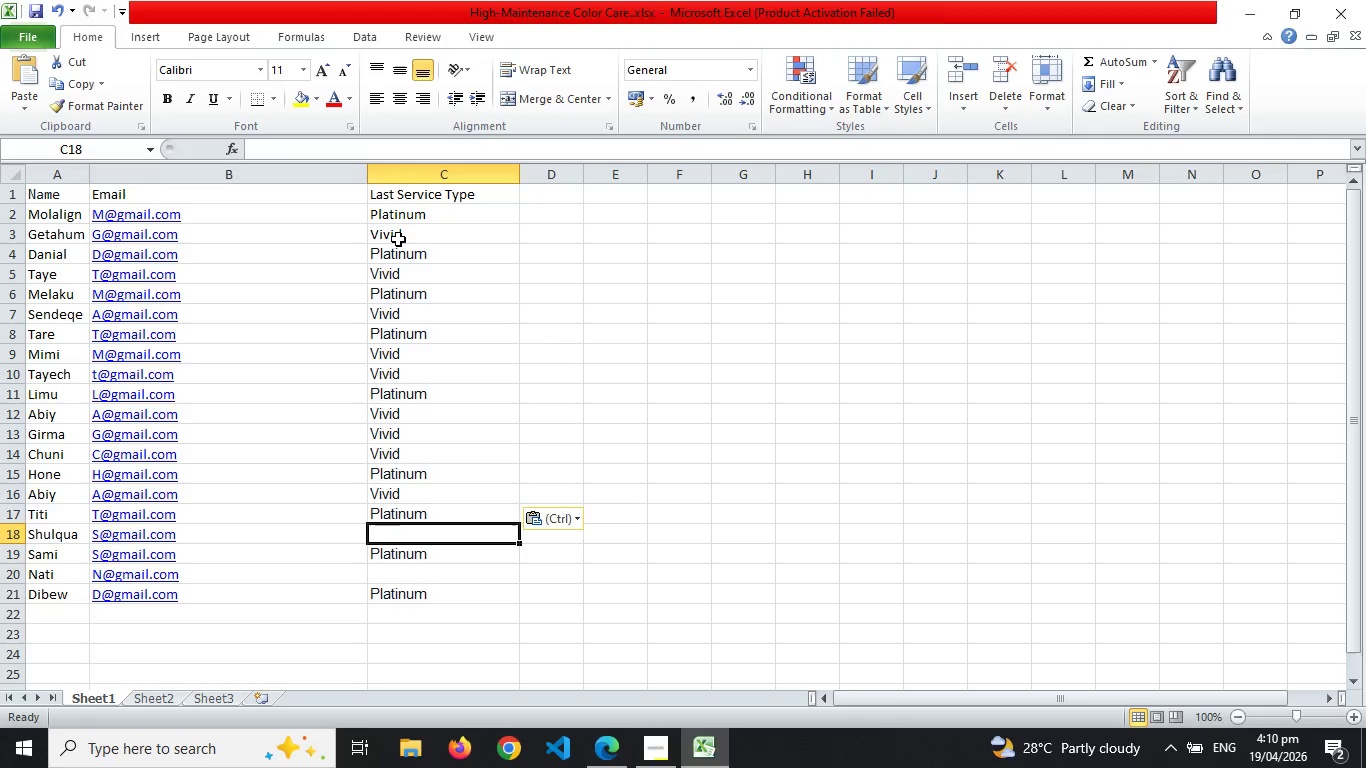 
key(Control+V)
 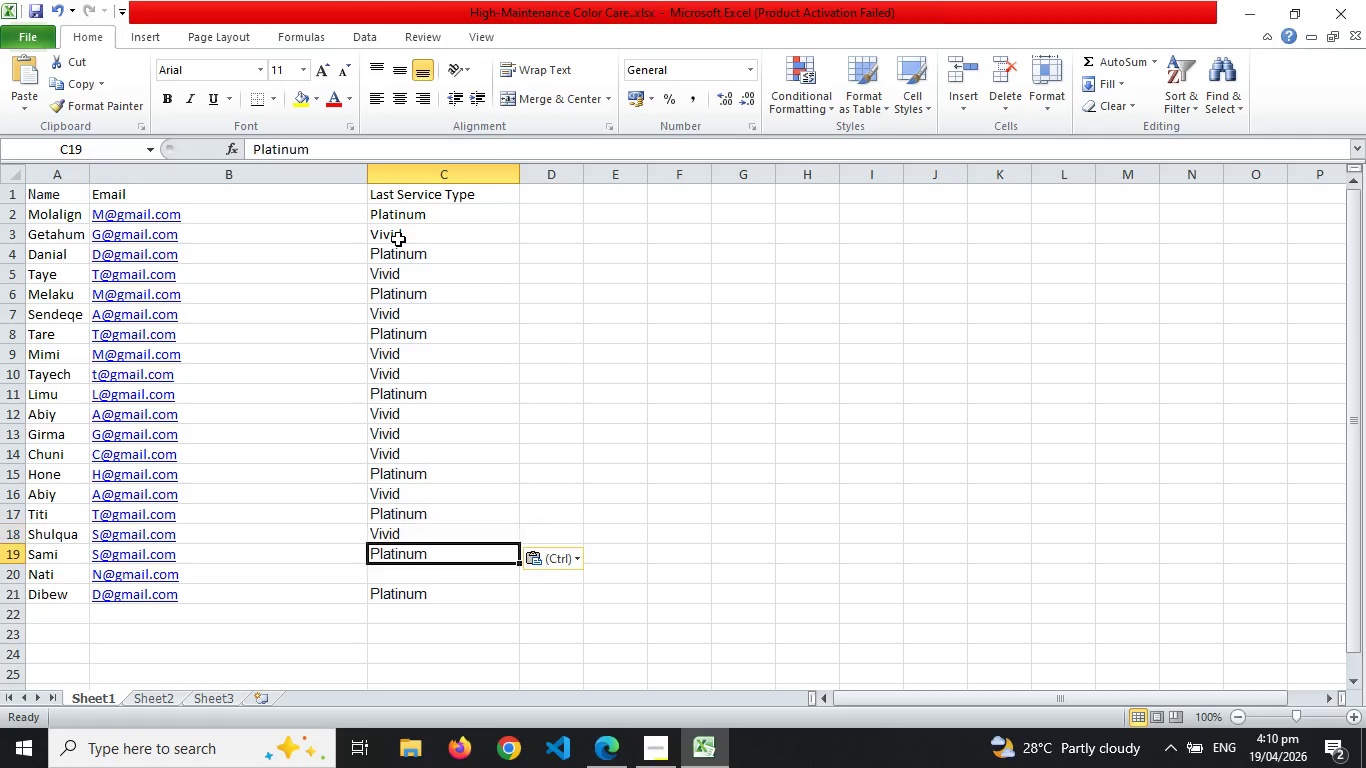 
key(Enter)
 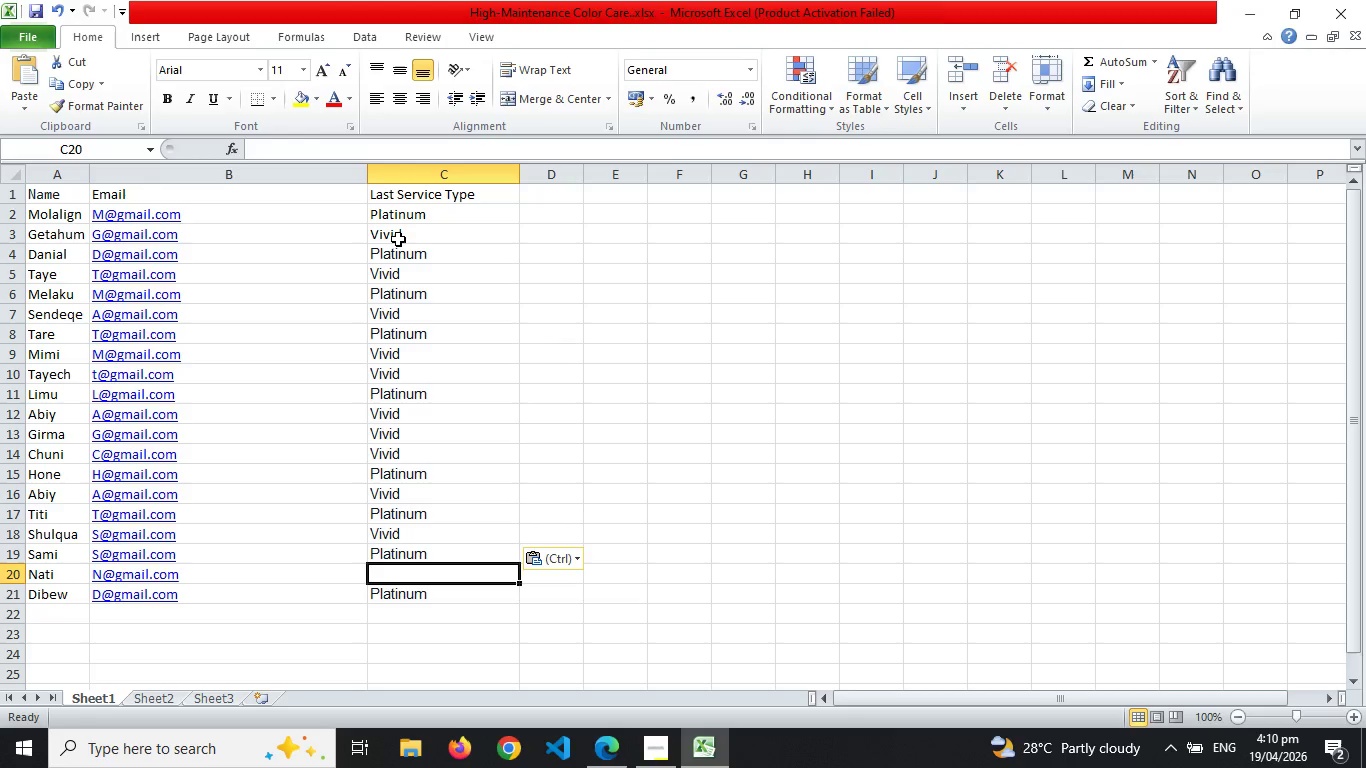 
key(Enter)
 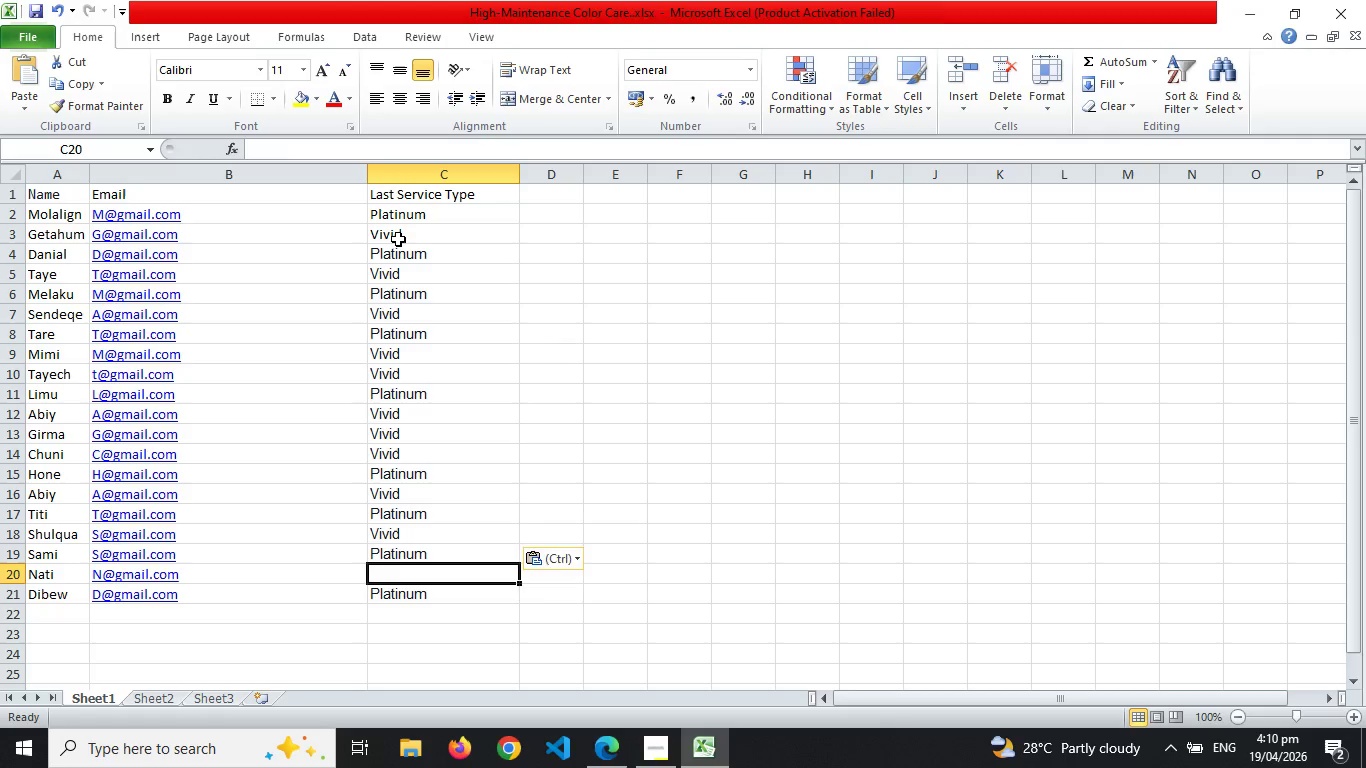 
key(Control+V)
 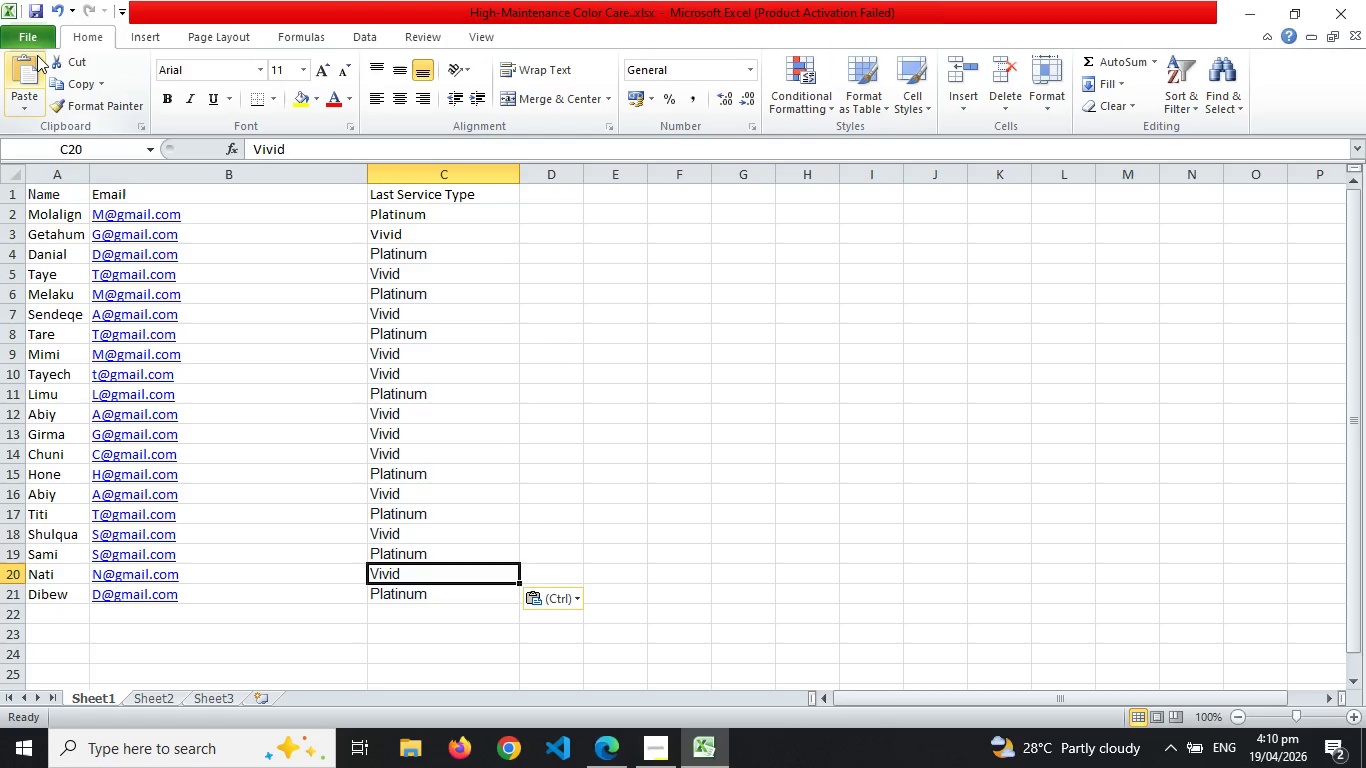 
left_click([30, 36])
 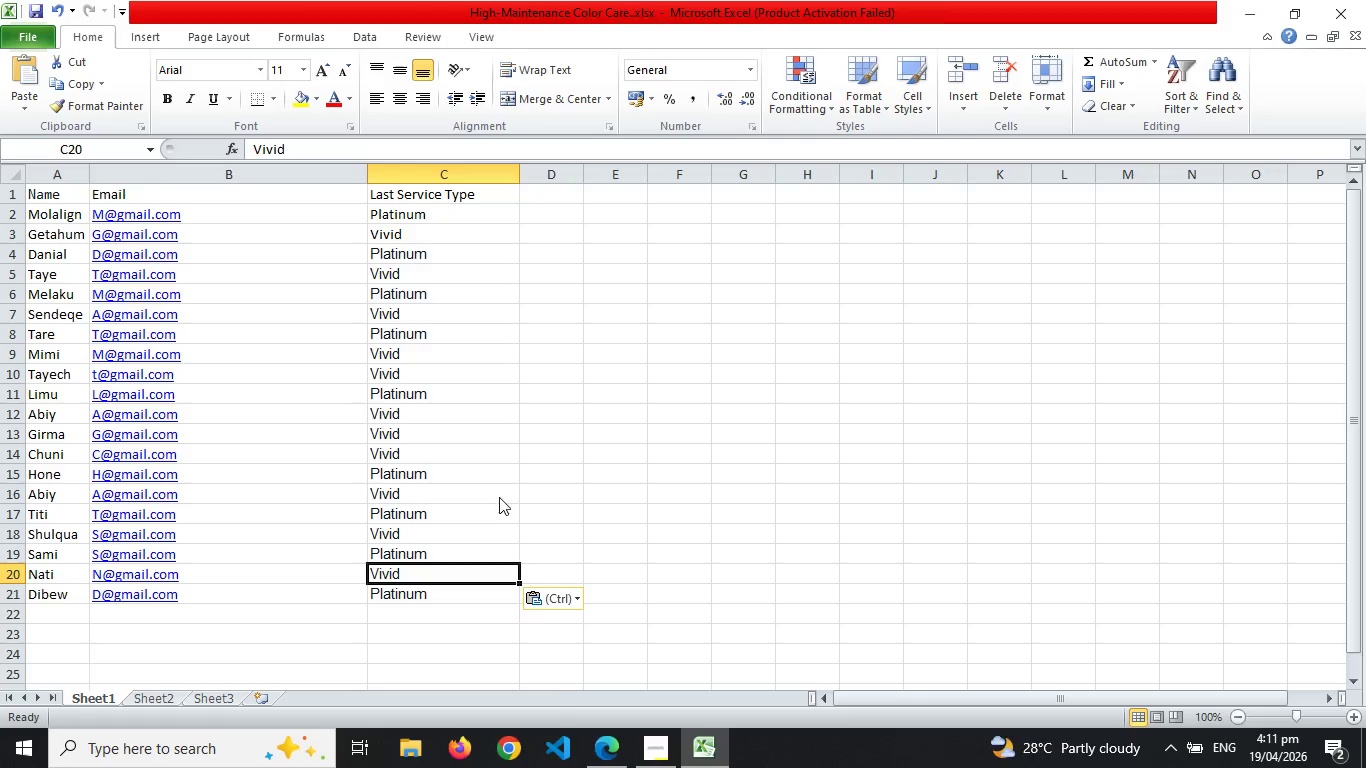 
left_click([636, 743])